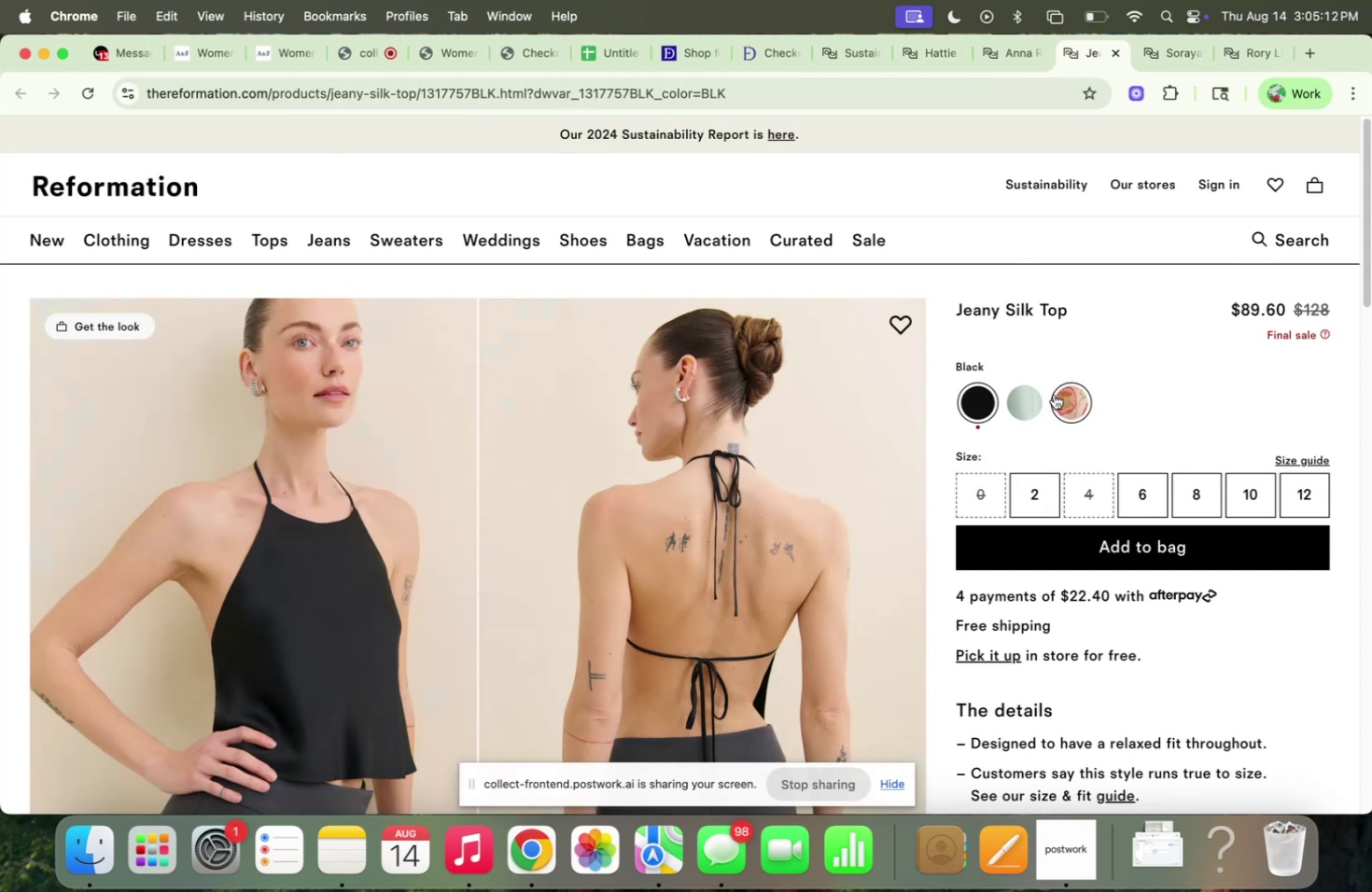 
left_click([1027, 397])
 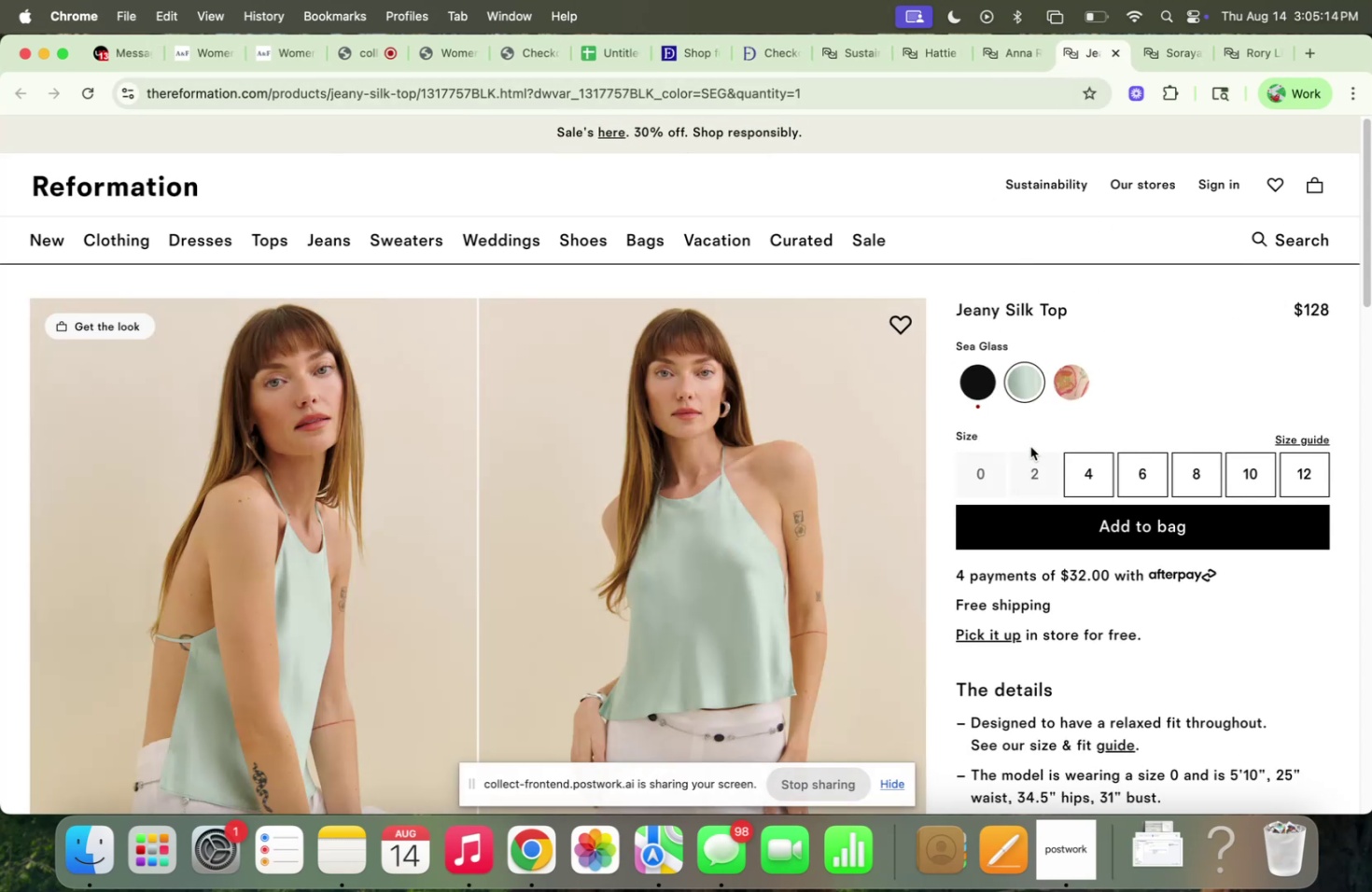 
left_click([1028, 473])
 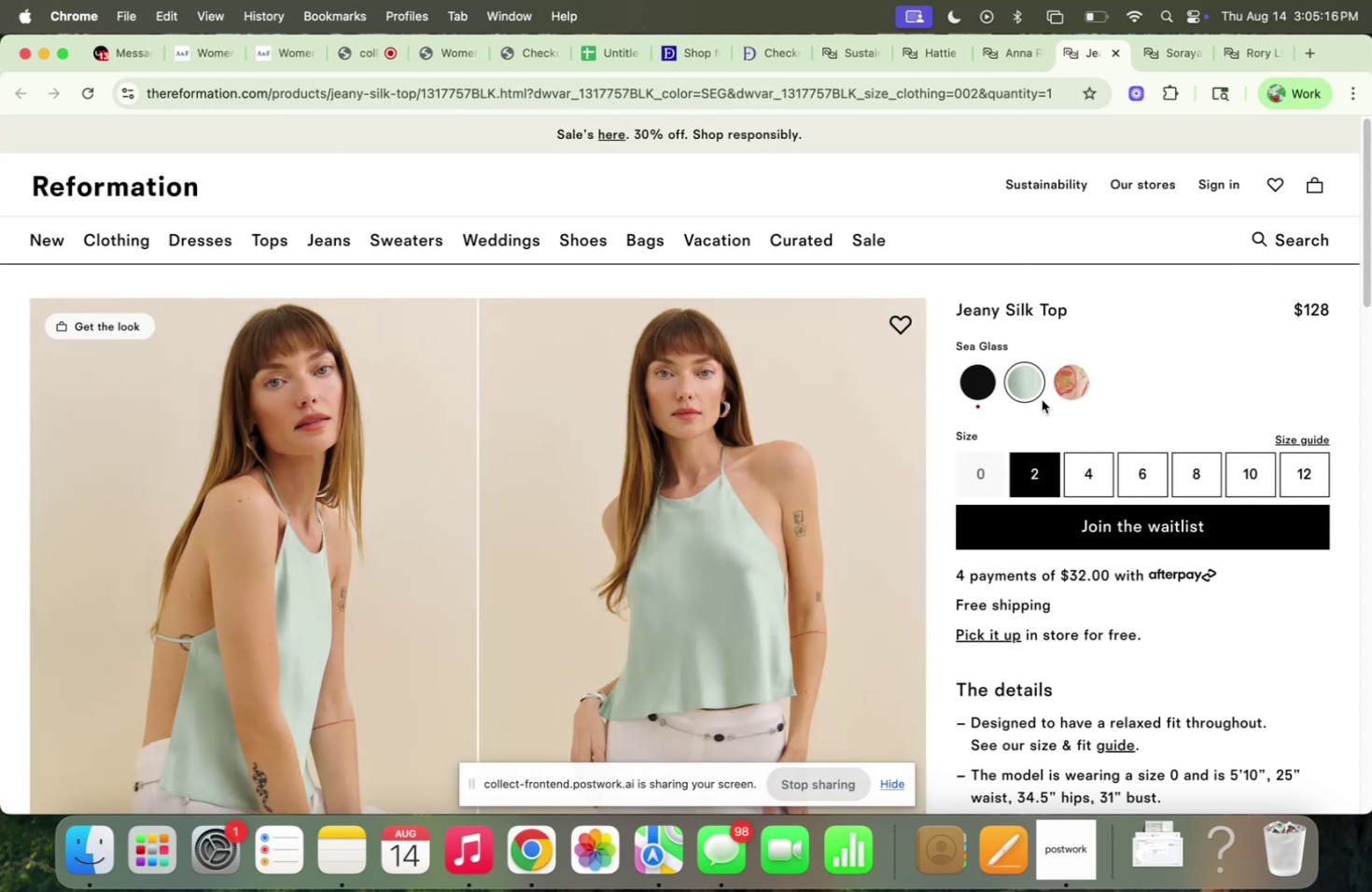 
left_click([1055, 392])
 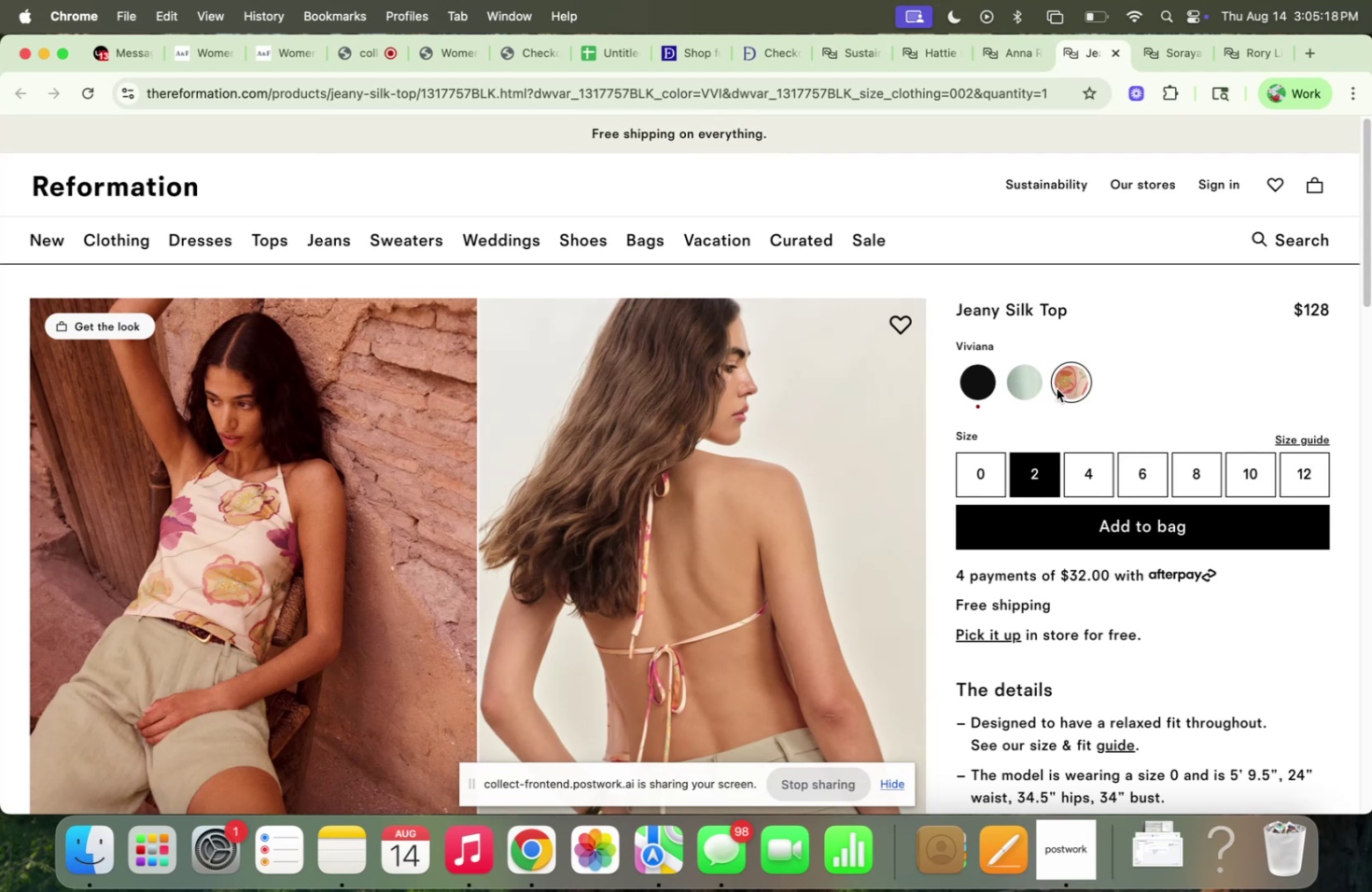 
scroll: coordinate [1057, 388], scroll_direction: down, amount: 17.0
 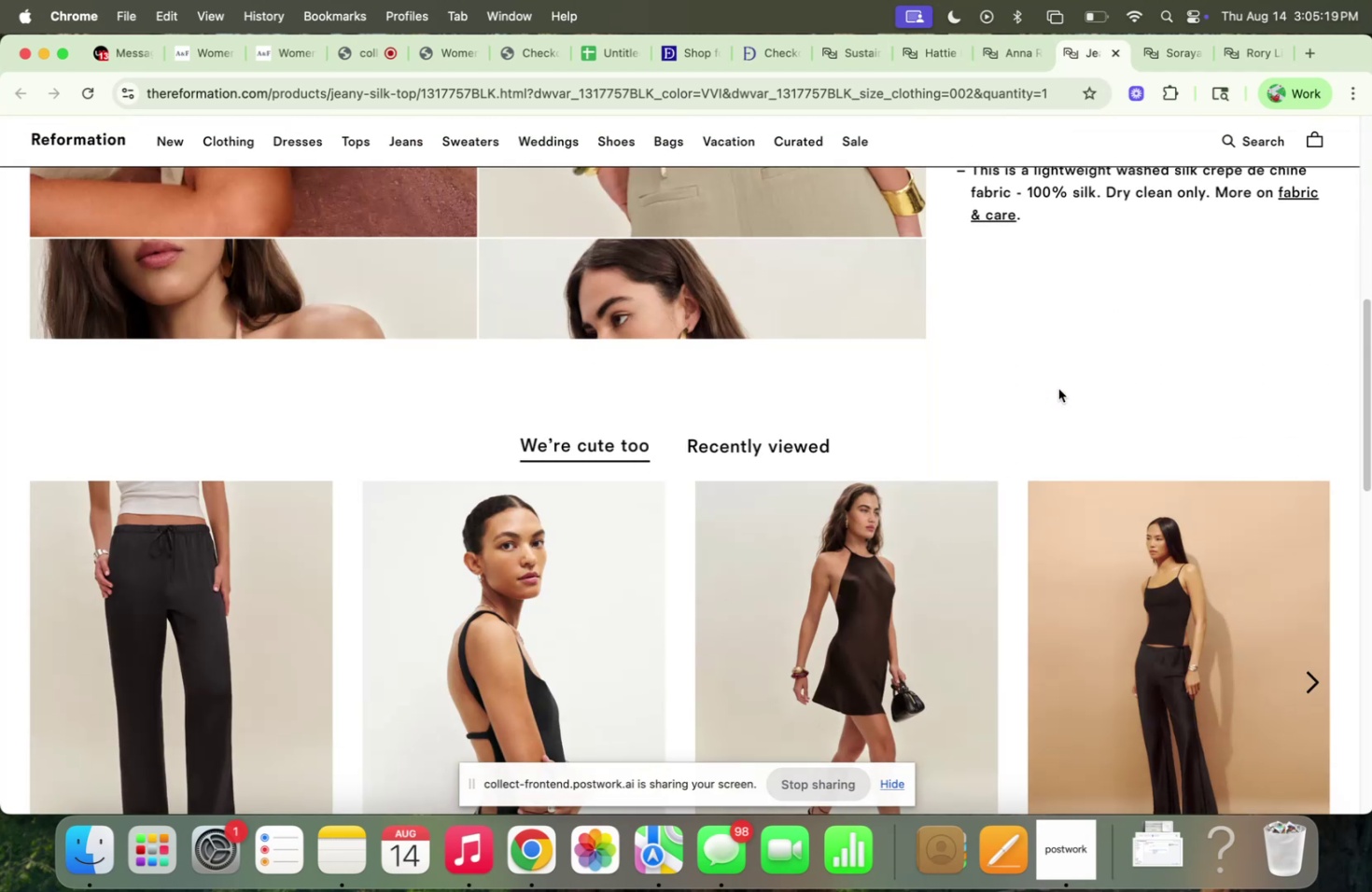 
scroll: coordinate [814, 372], scroll_direction: up, amount: 10.0
 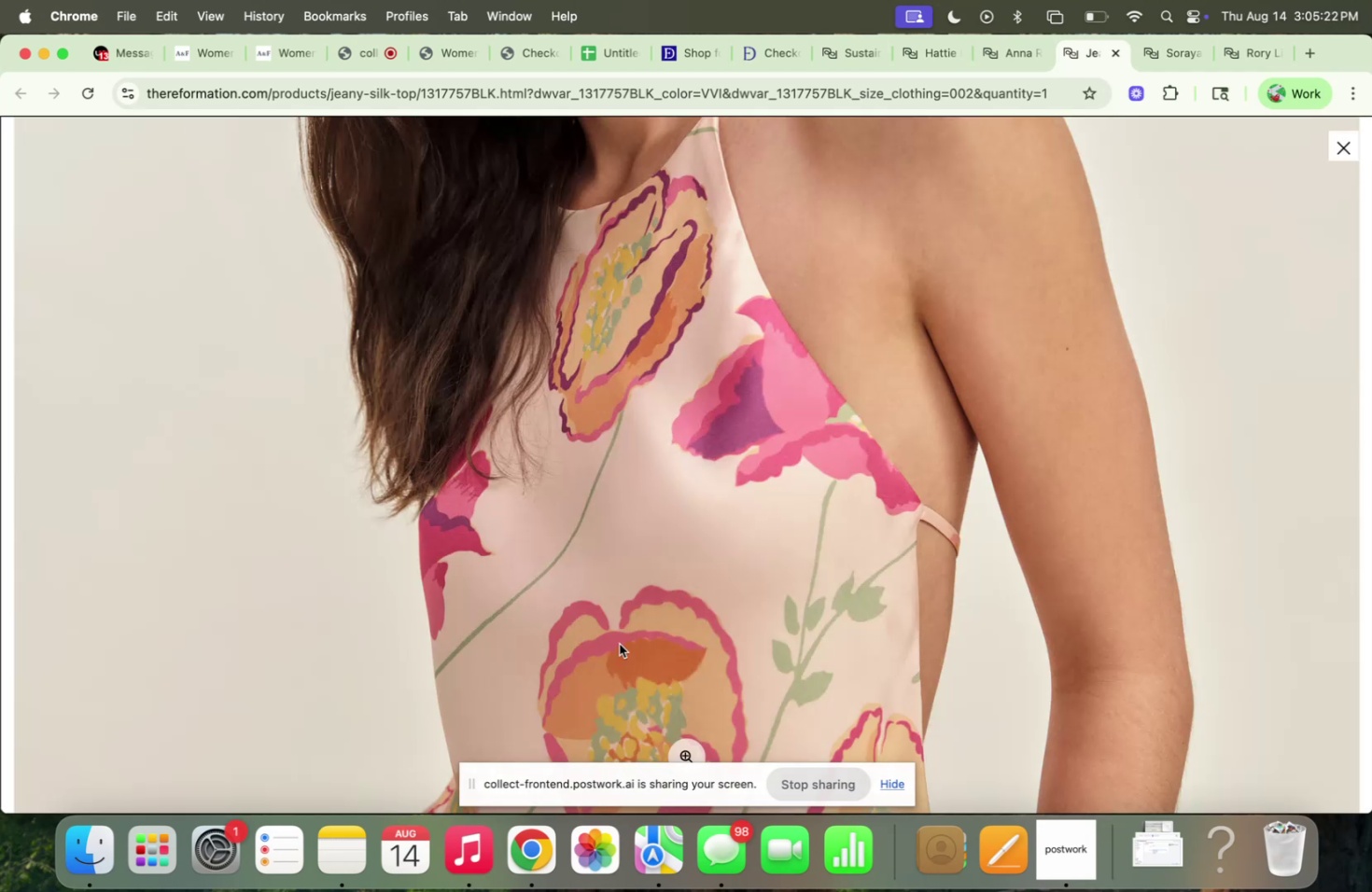 
scroll: coordinate [663, 583], scroll_direction: down, amount: 10.0
 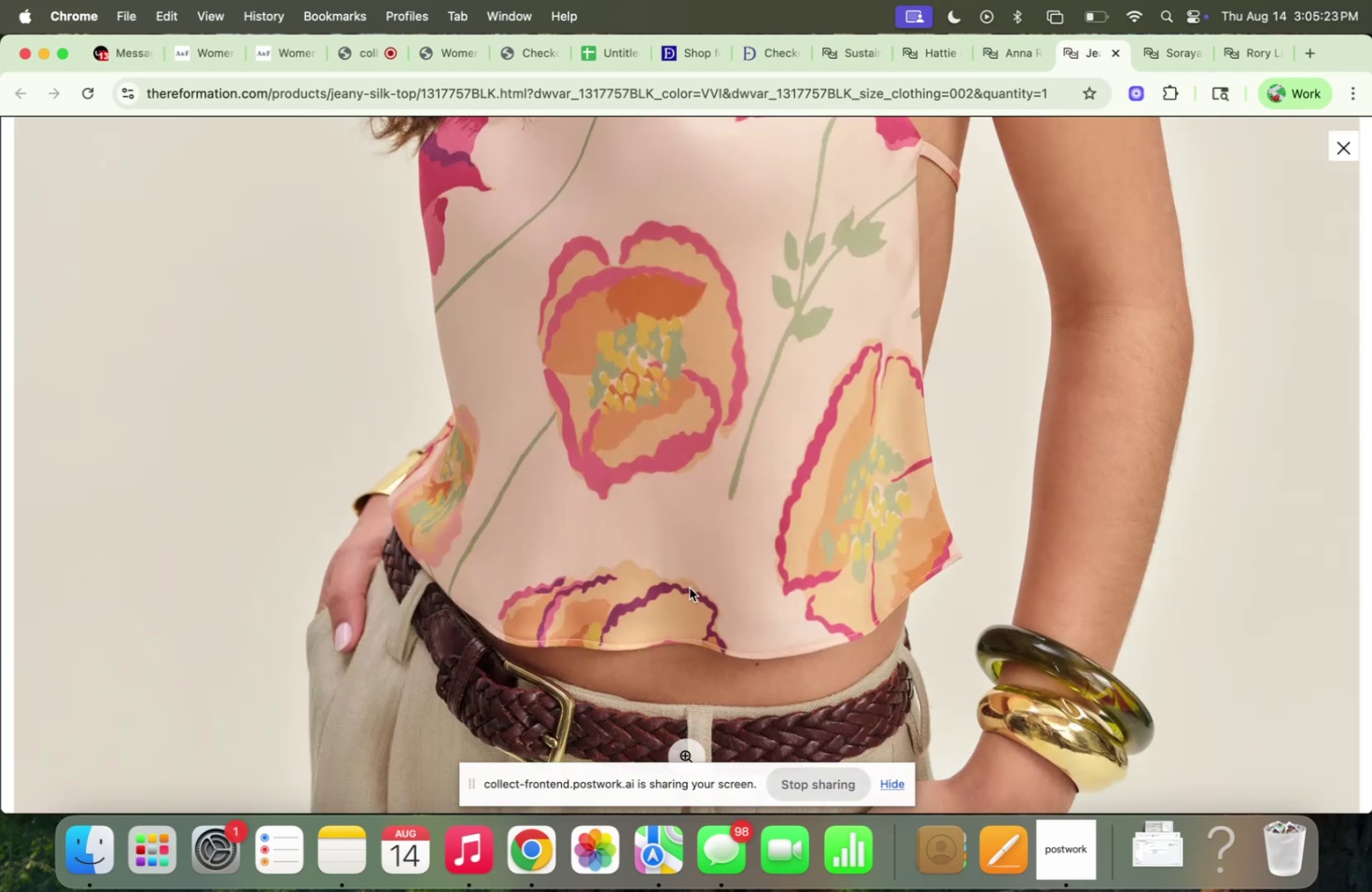 
scroll: coordinate [1060, 596], scroll_direction: up, amount: 16.0
 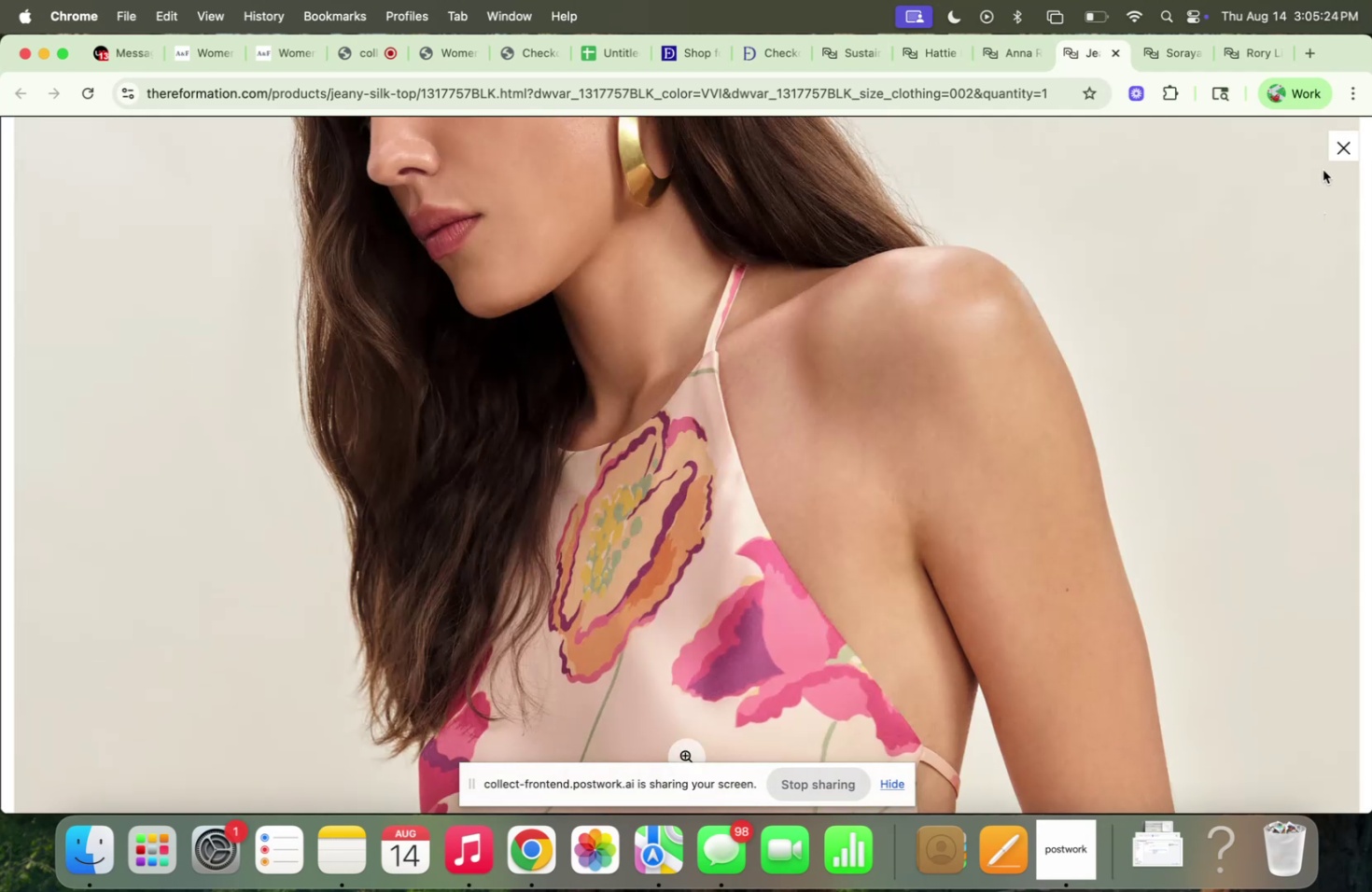 
left_click([1343, 144])
 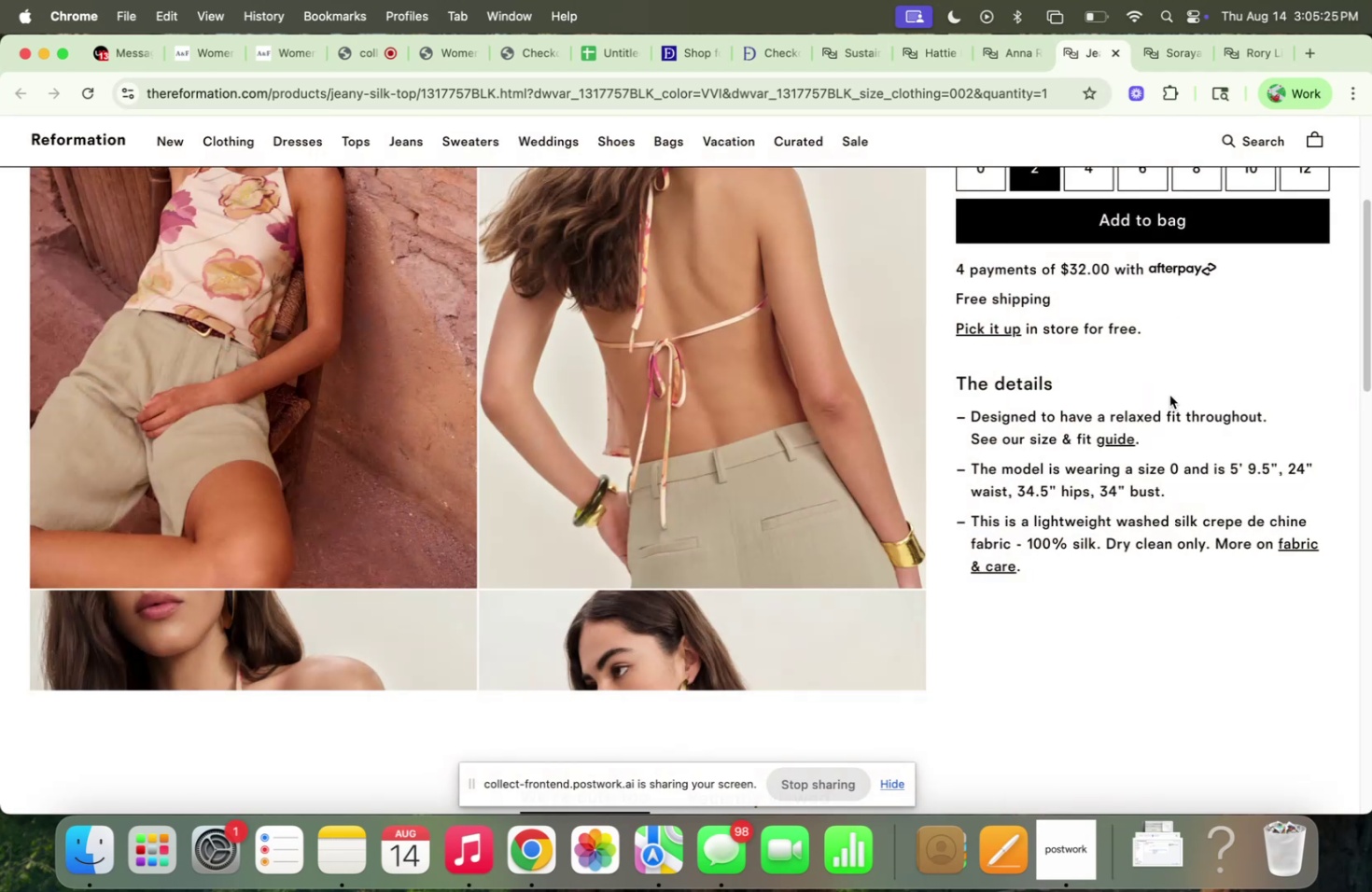 
scroll: coordinate [1097, 369], scroll_direction: up, amount: 10.0
 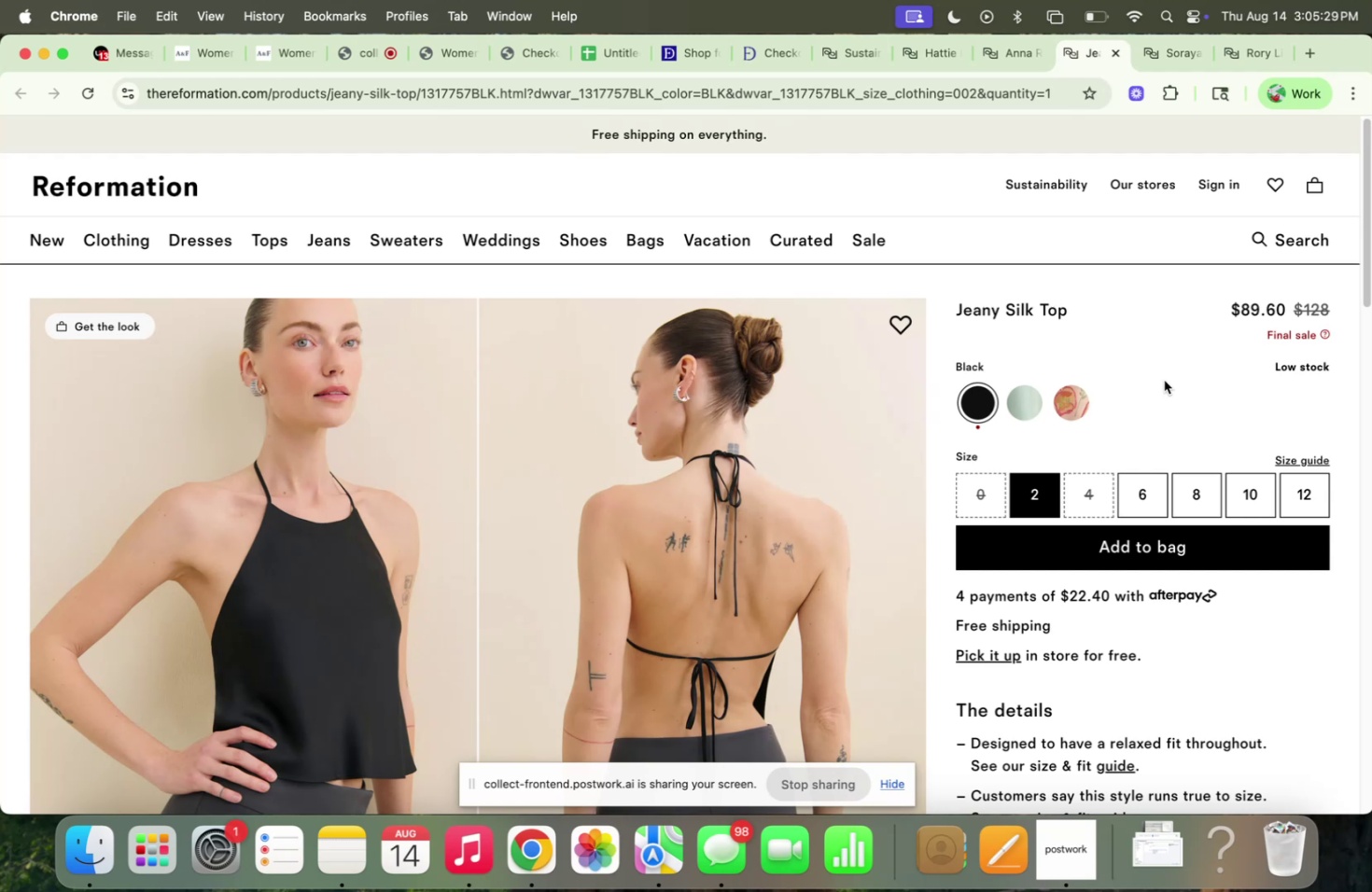 
wait(5.47)
 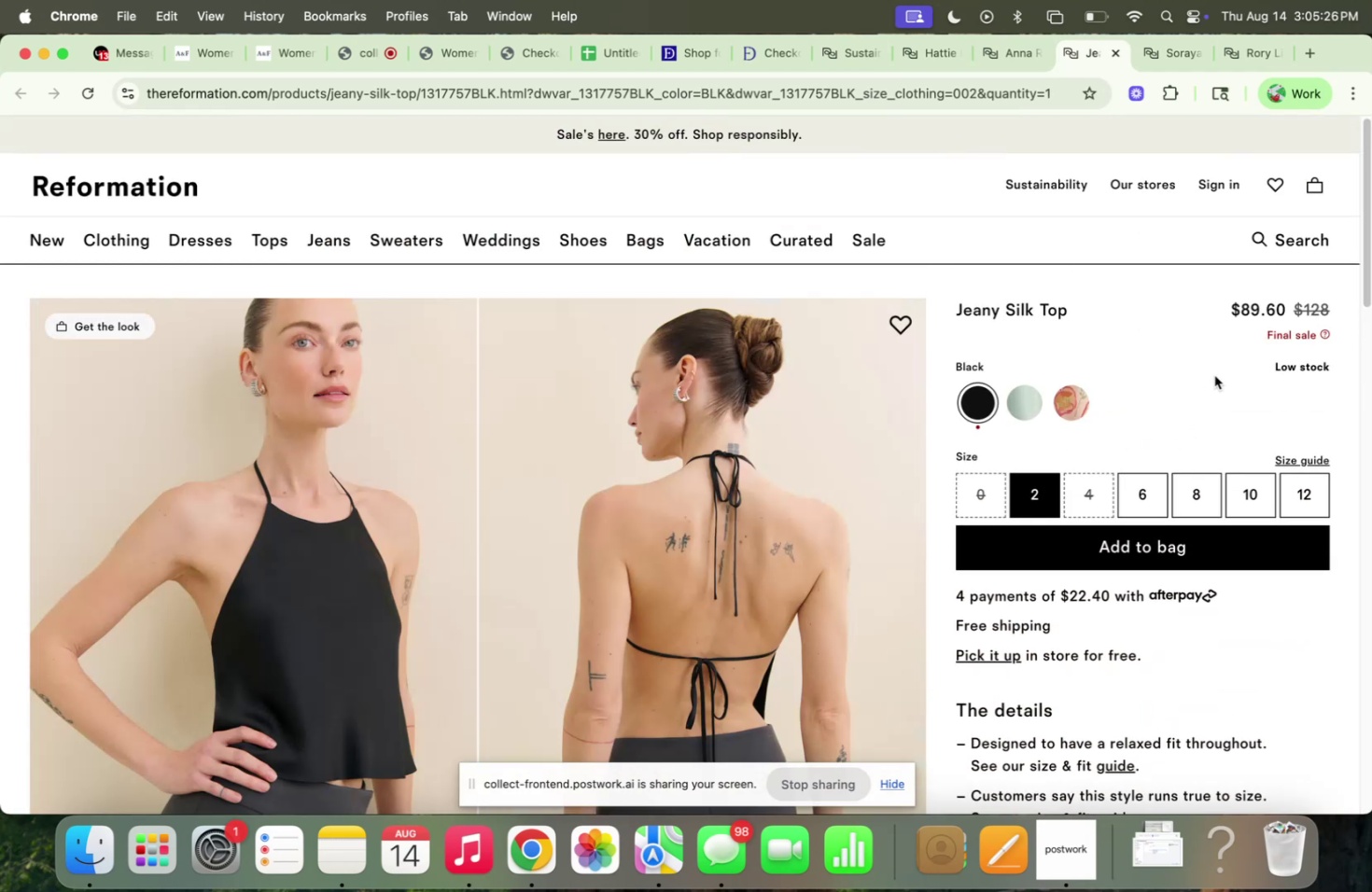 
scroll: coordinate [1155, 382], scroll_direction: down, amount: 7.0
 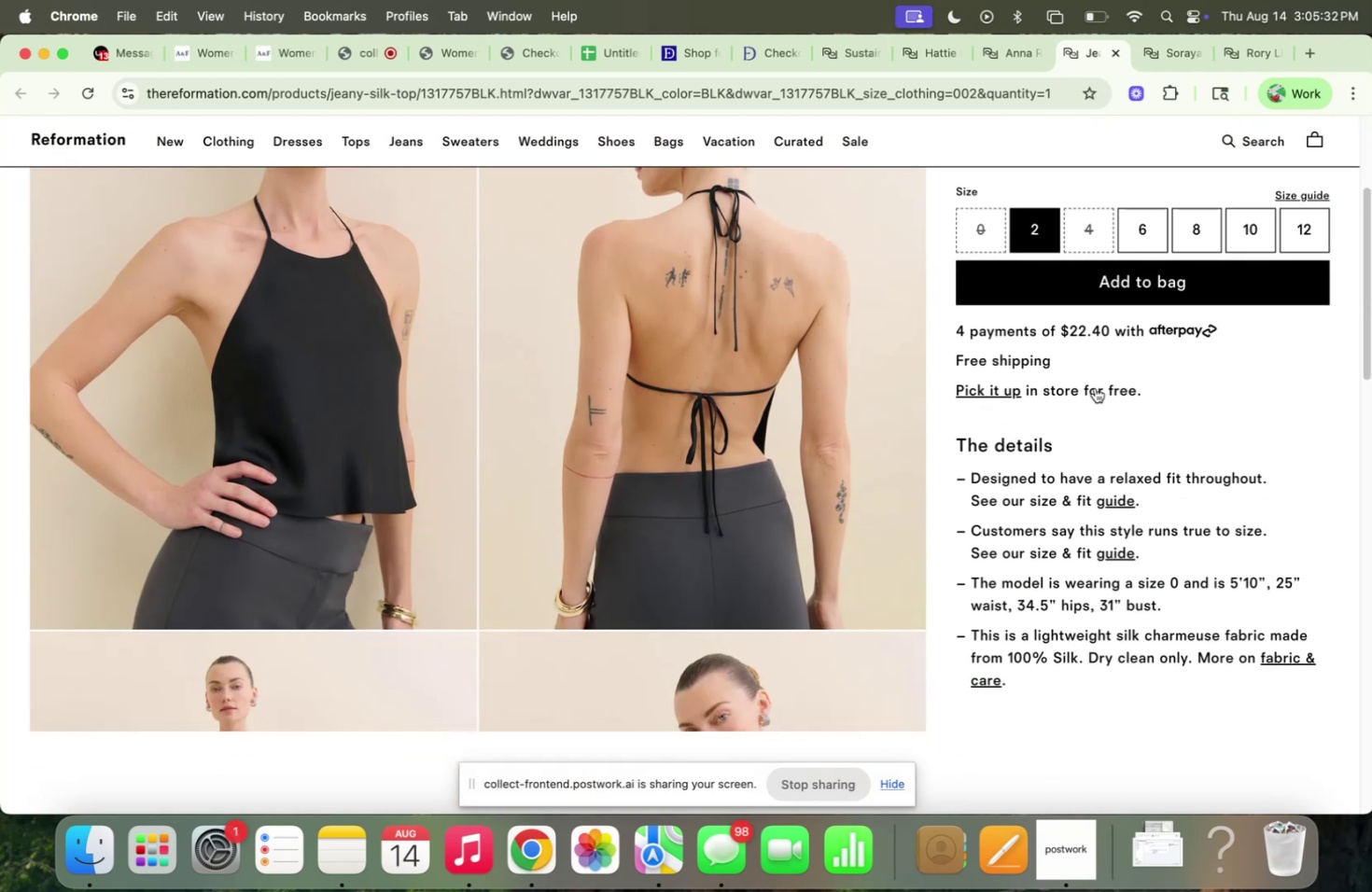 
scroll: coordinate [1083, 390], scroll_direction: up, amount: 5.0
 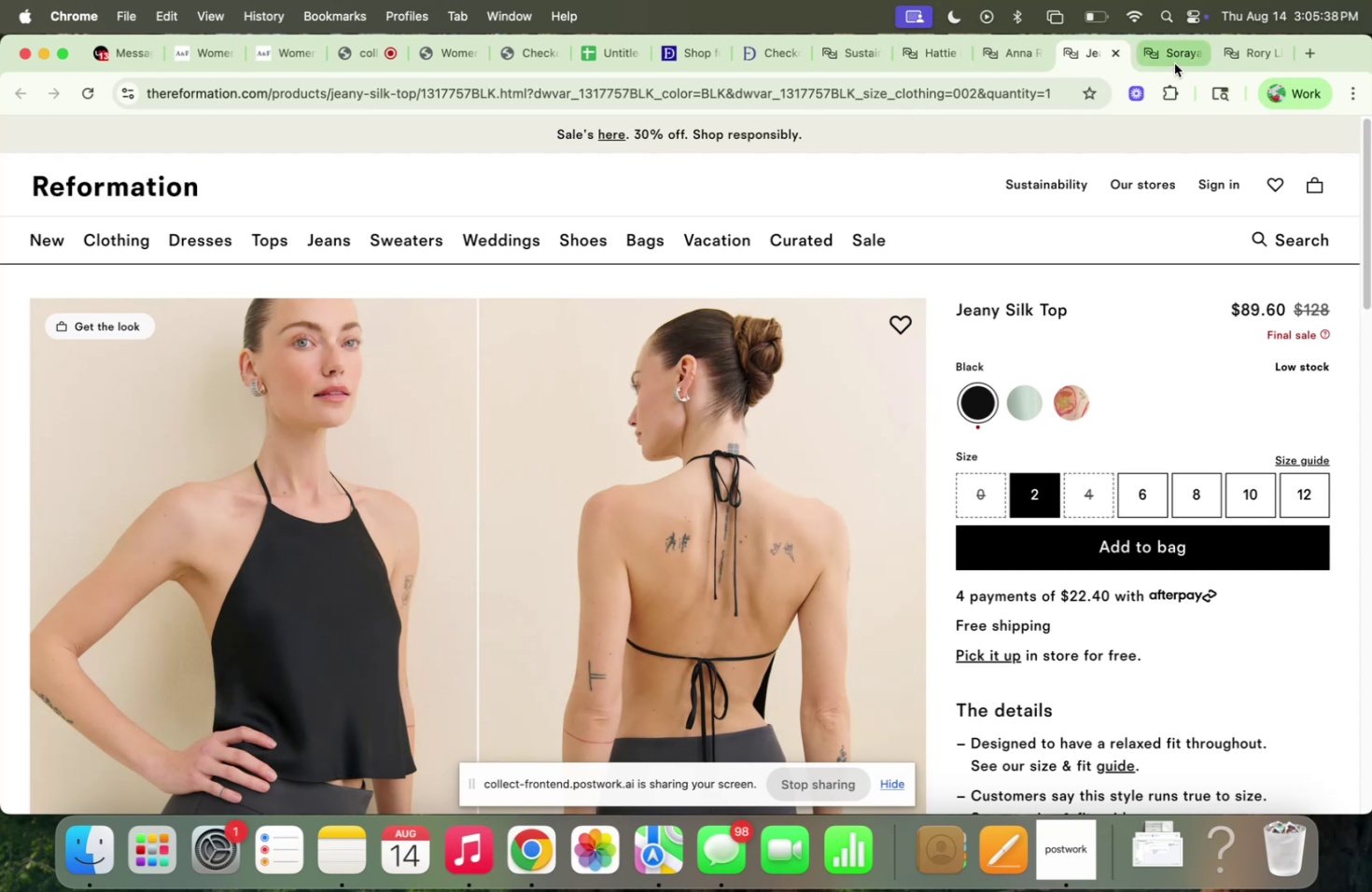 
wait(5.1)
 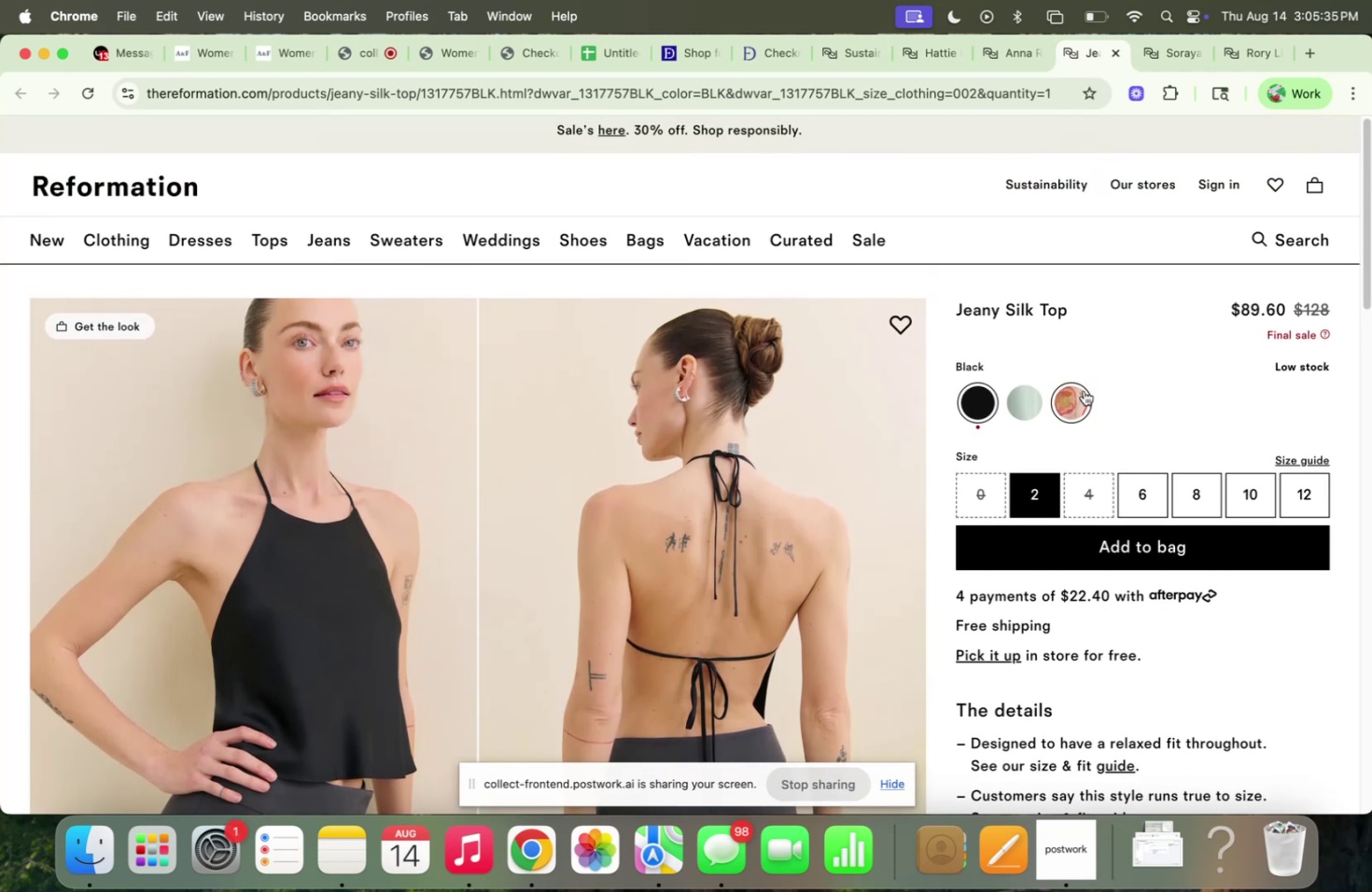 
left_click([1170, 62])
 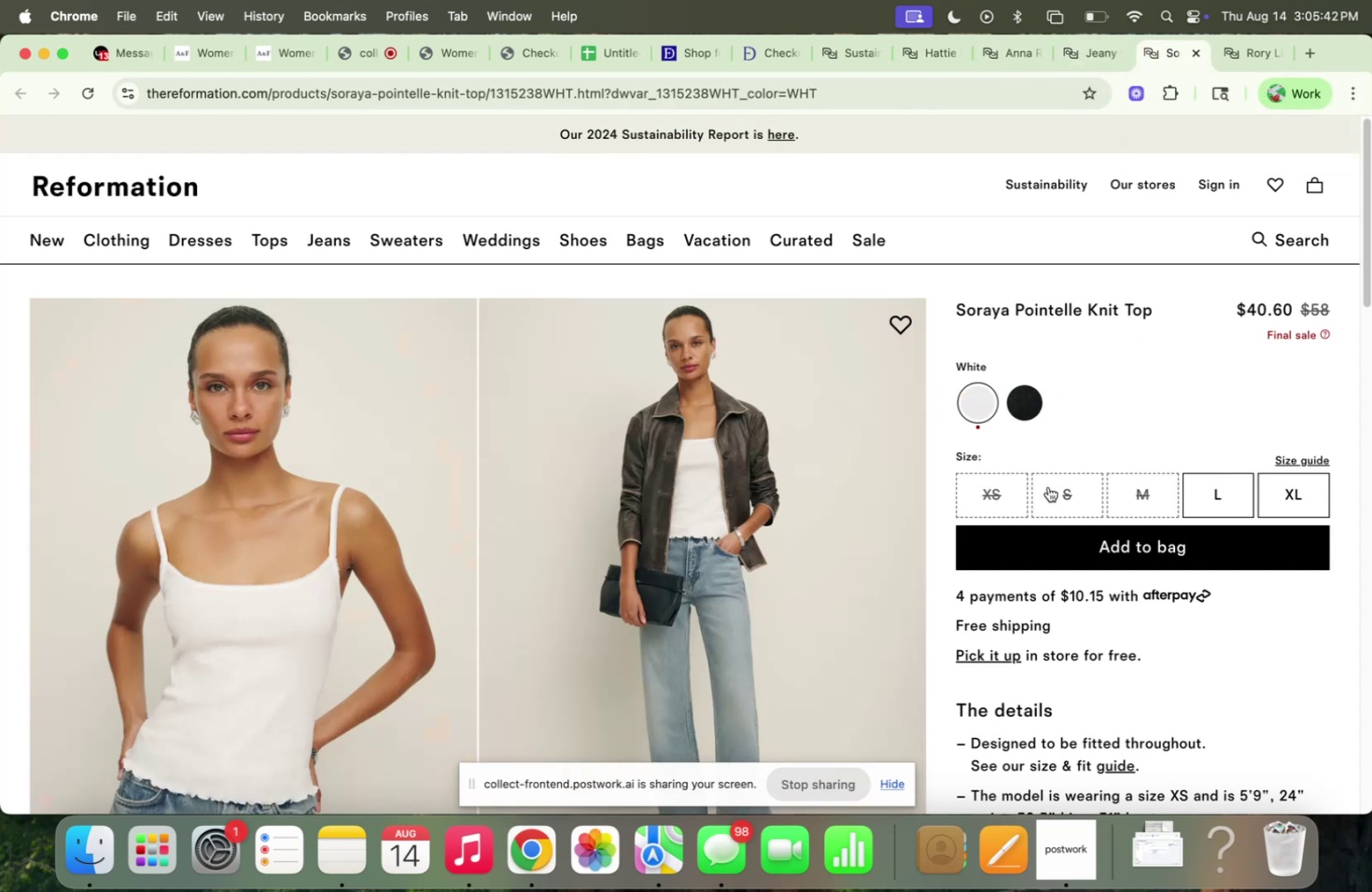 
left_click([1022, 384])
 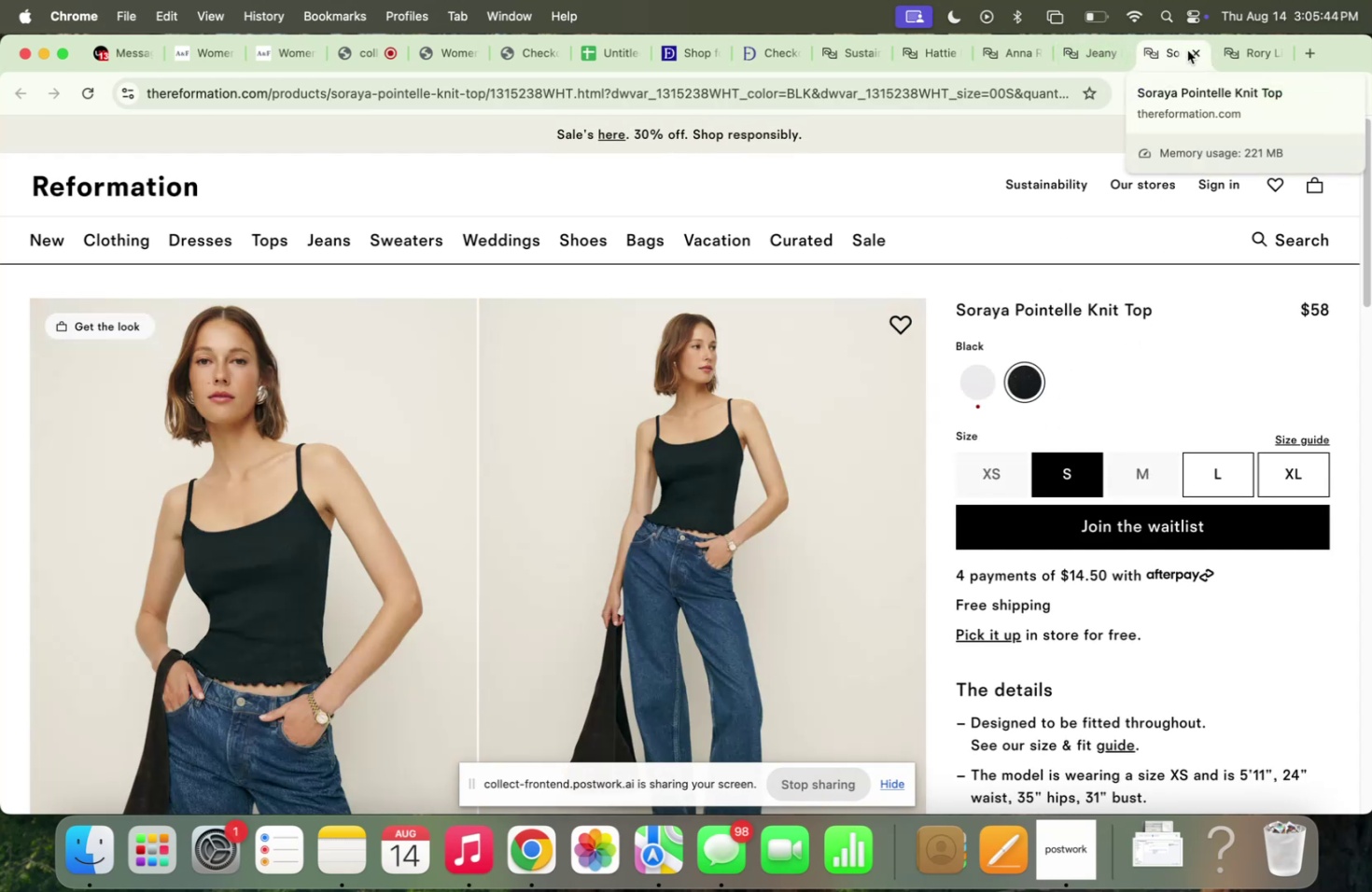 
left_click([1188, 50])
 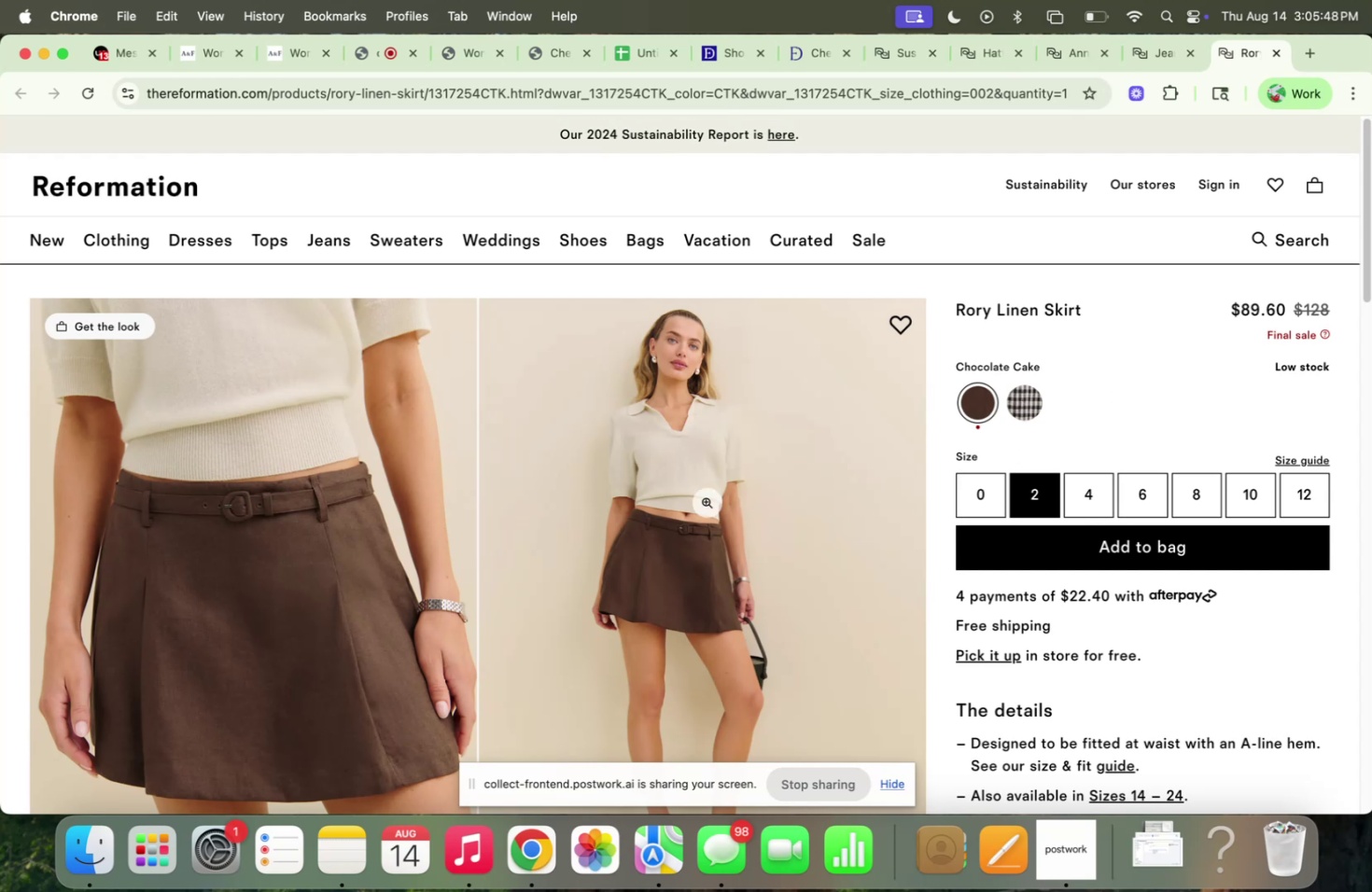 
scroll: coordinate [530, 573], scroll_direction: down, amount: 4.0
 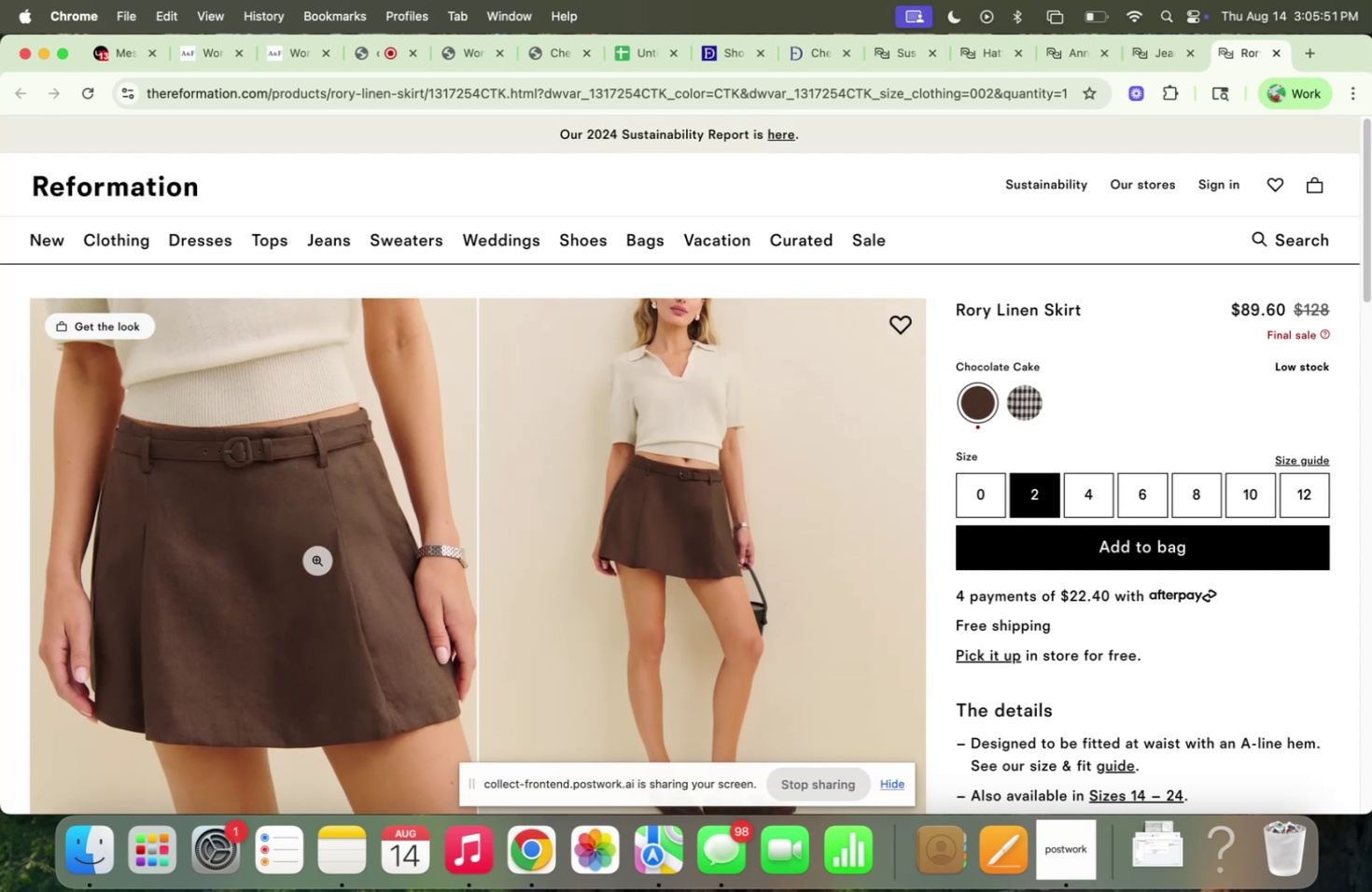 
left_click([293, 543])
 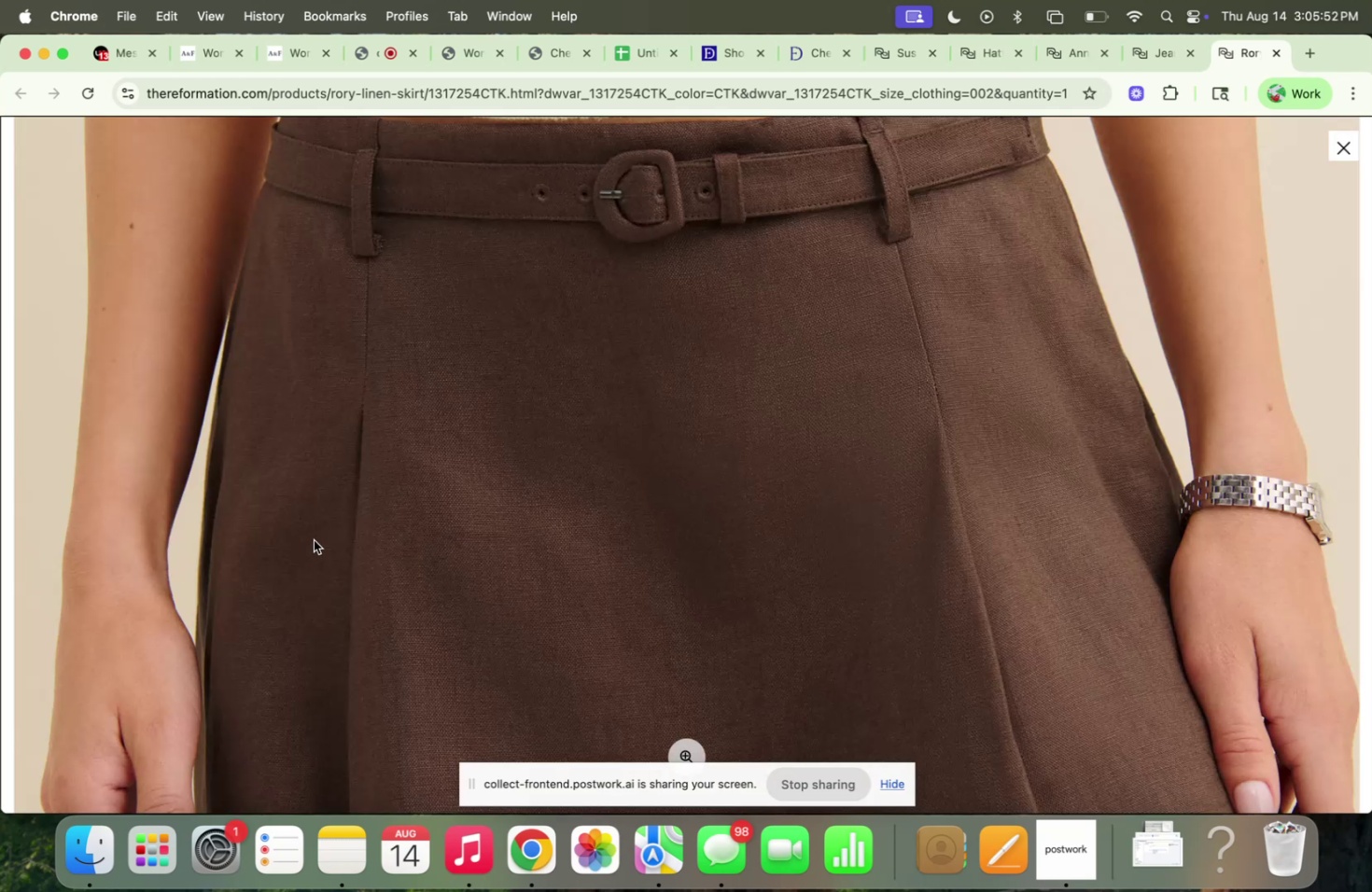 
scroll: coordinate [535, 532], scroll_direction: up, amount: 14.0
 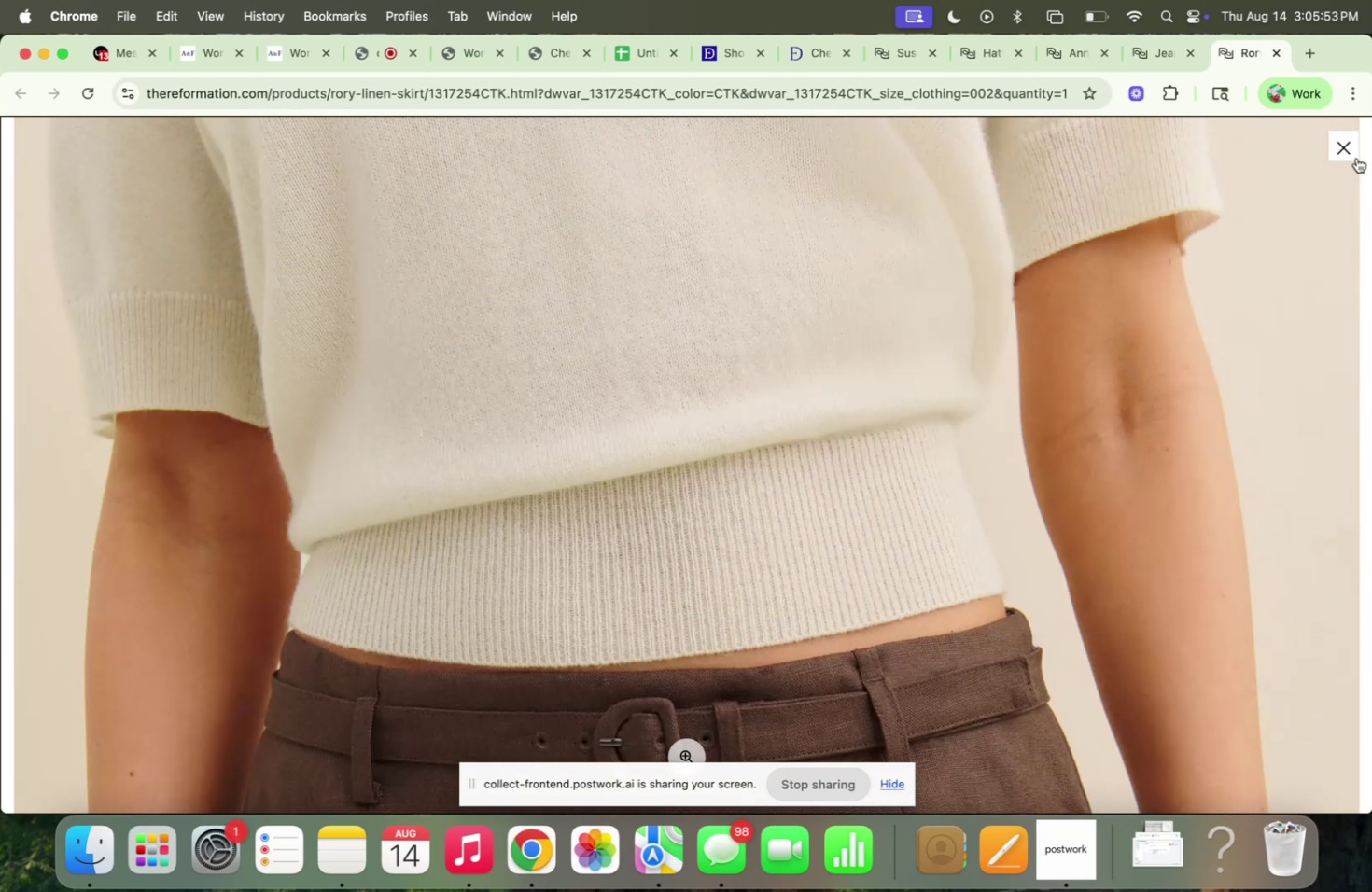 
left_click([1351, 152])
 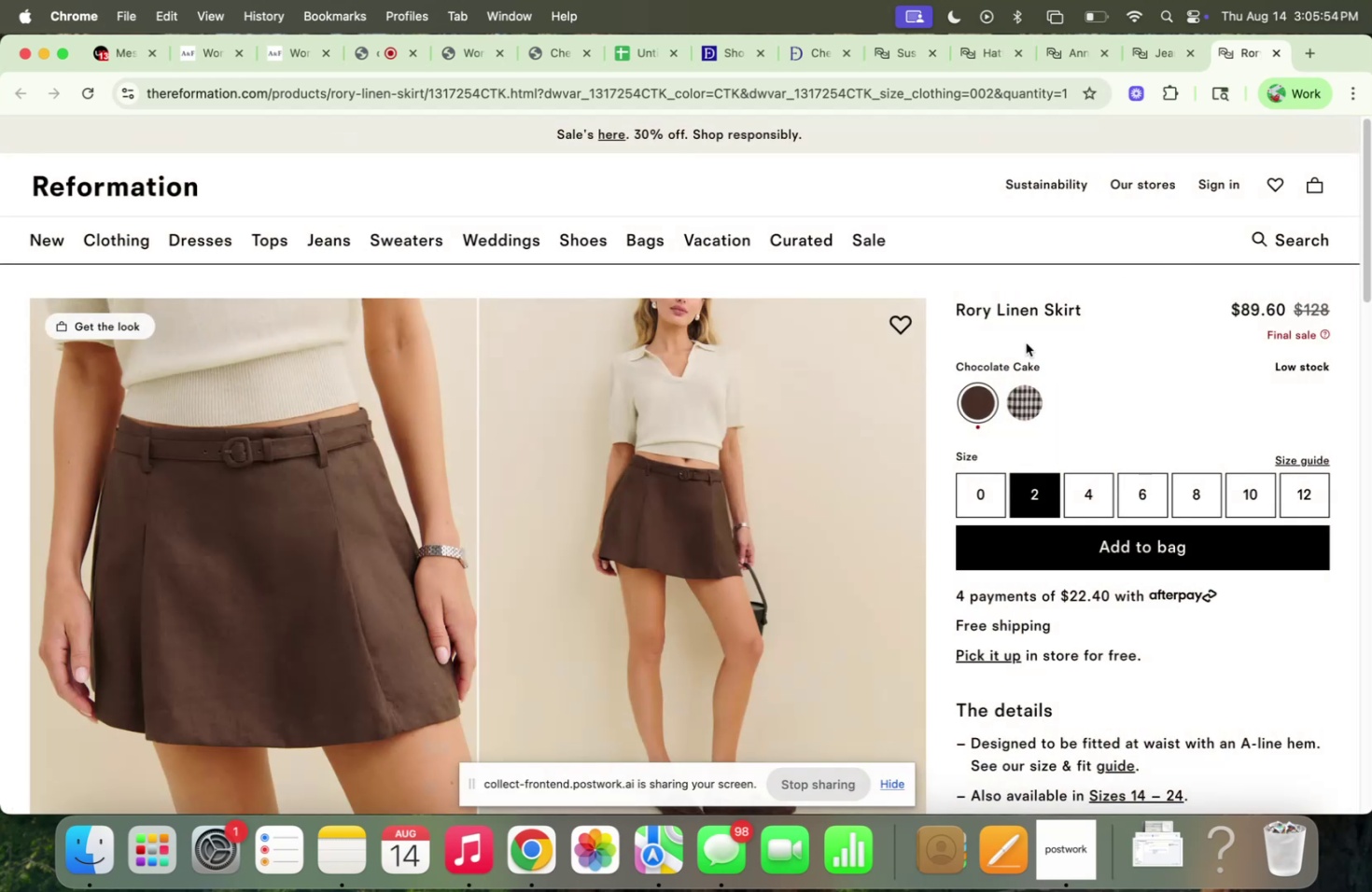 
scroll: coordinate [749, 367], scroll_direction: down, amount: 23.0
 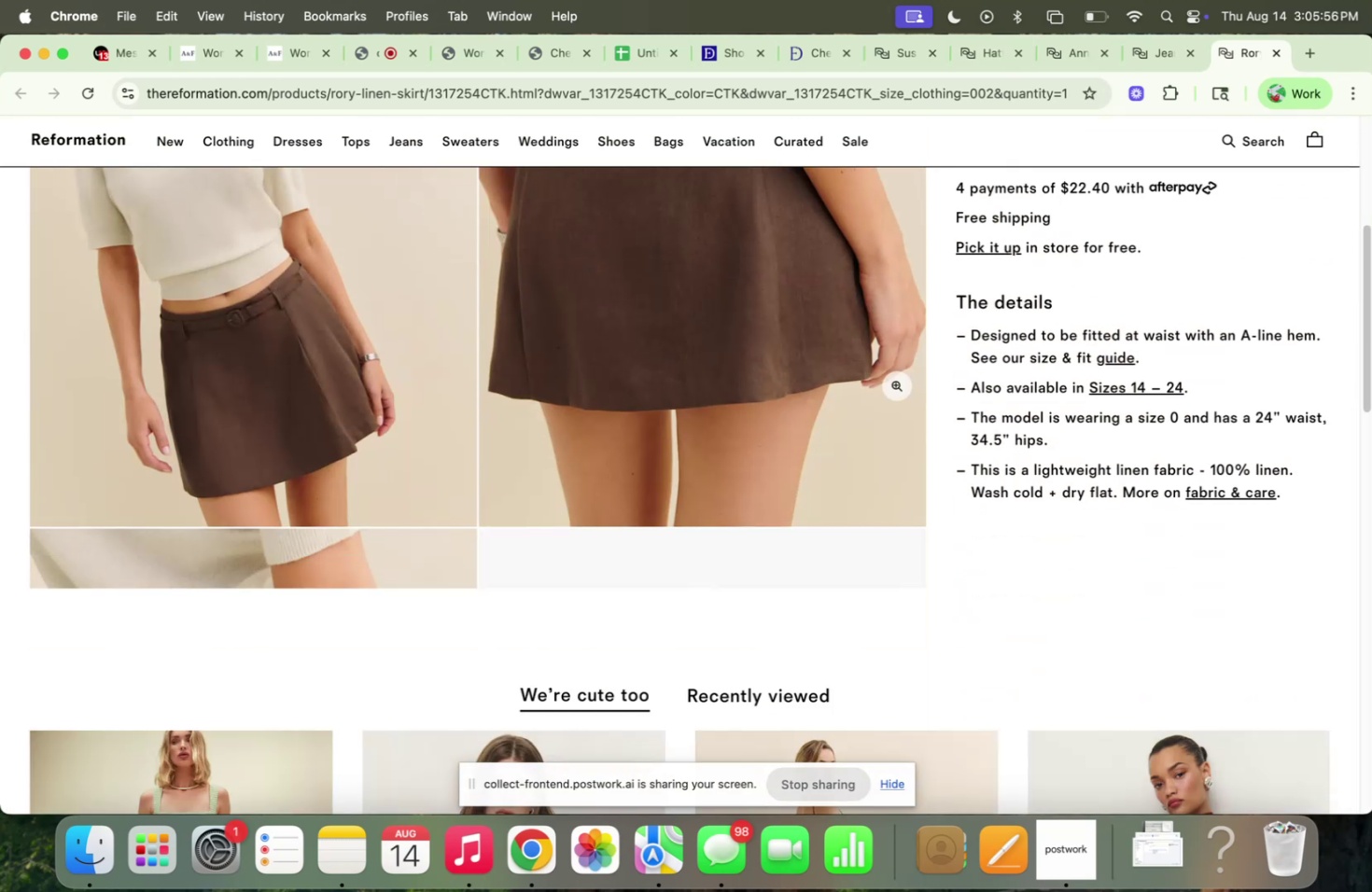 
scroll: coordinate [1068, 368], scroll_direction: up, amount: 9.0
 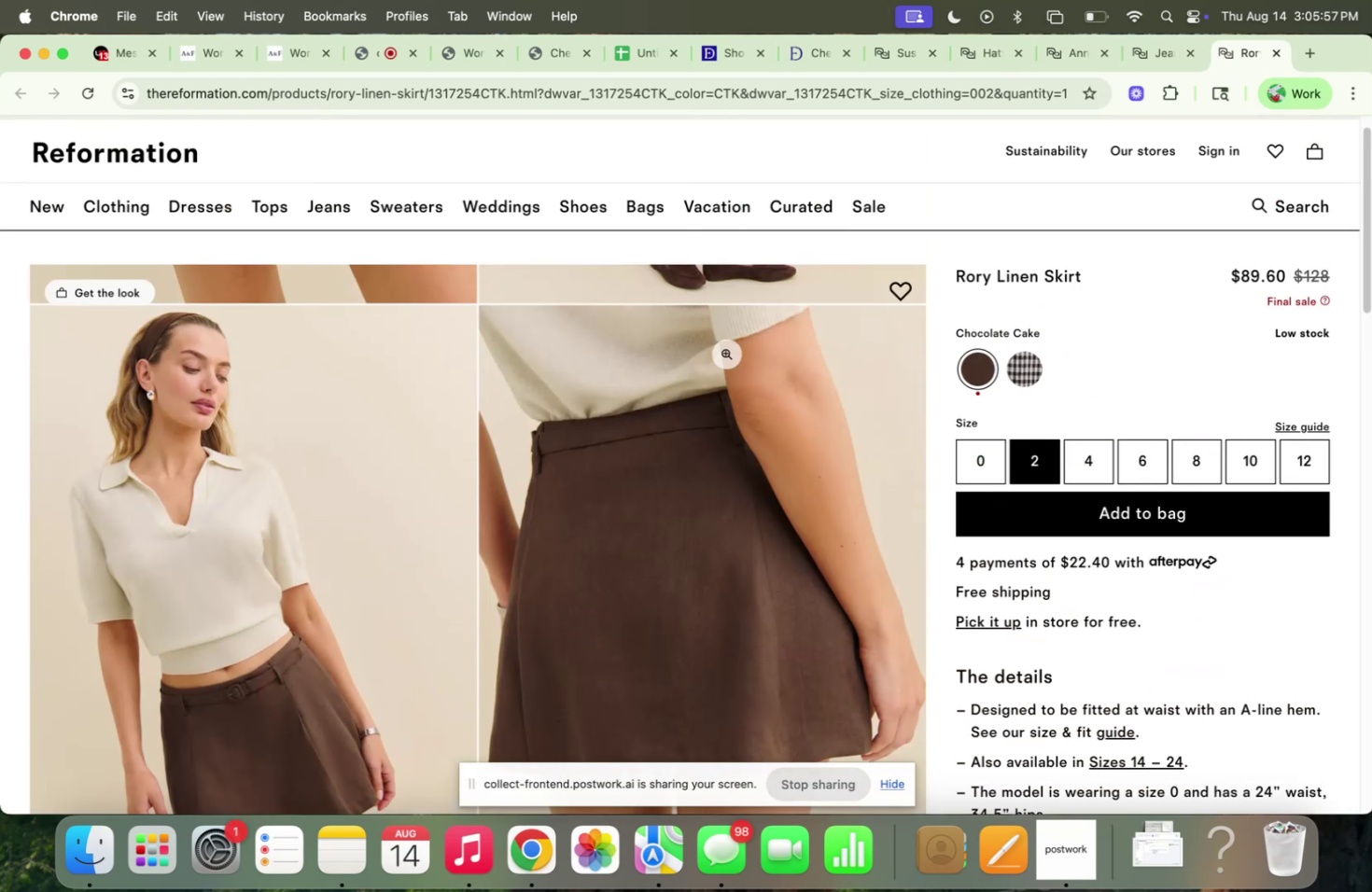 
scroll: coordinate [713, 332], scroll_direction: down, amount: 31.0
 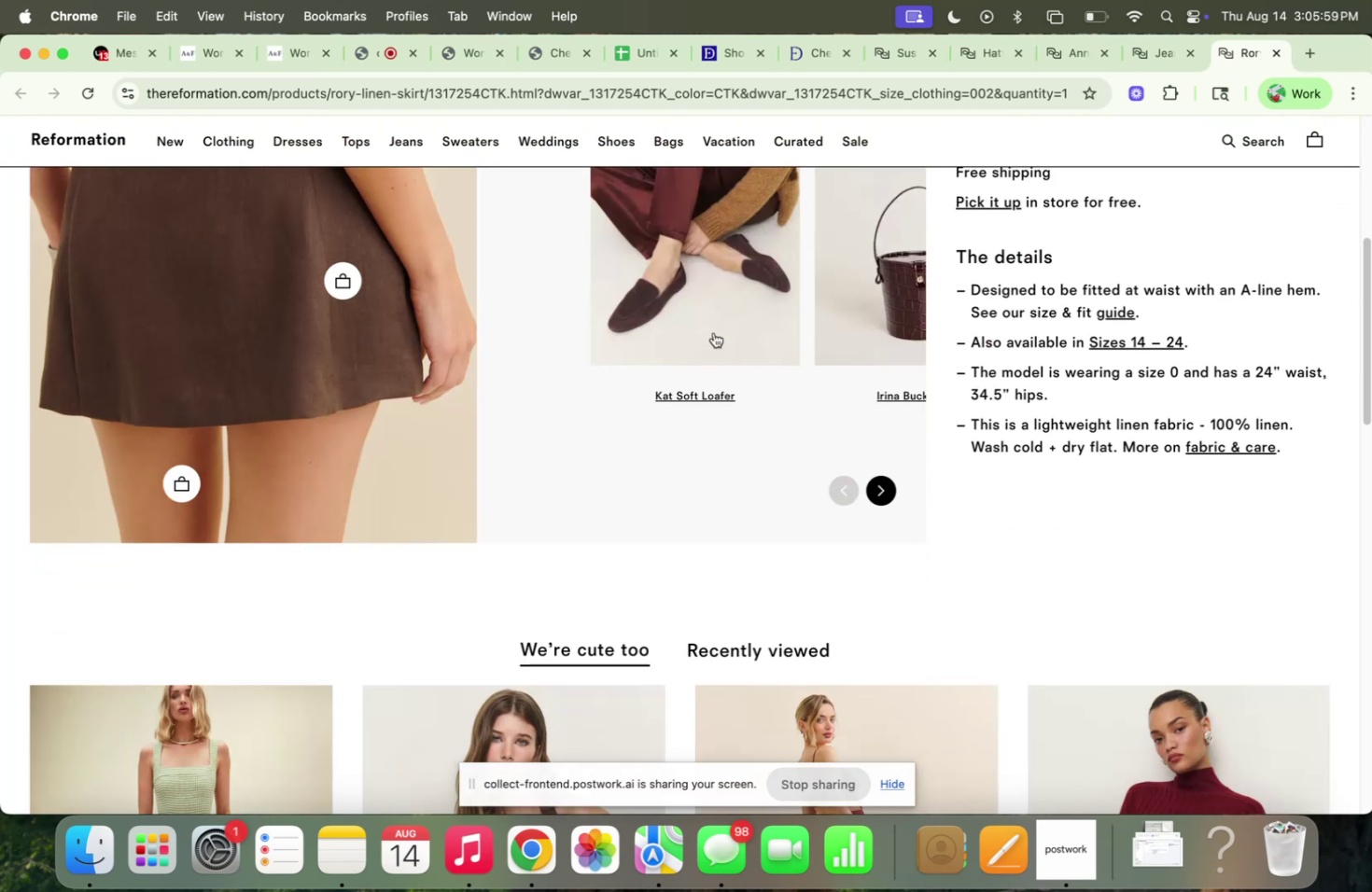 
scroll: coordinate [1030, 396], scroll_direction: up, amount: 61.0
 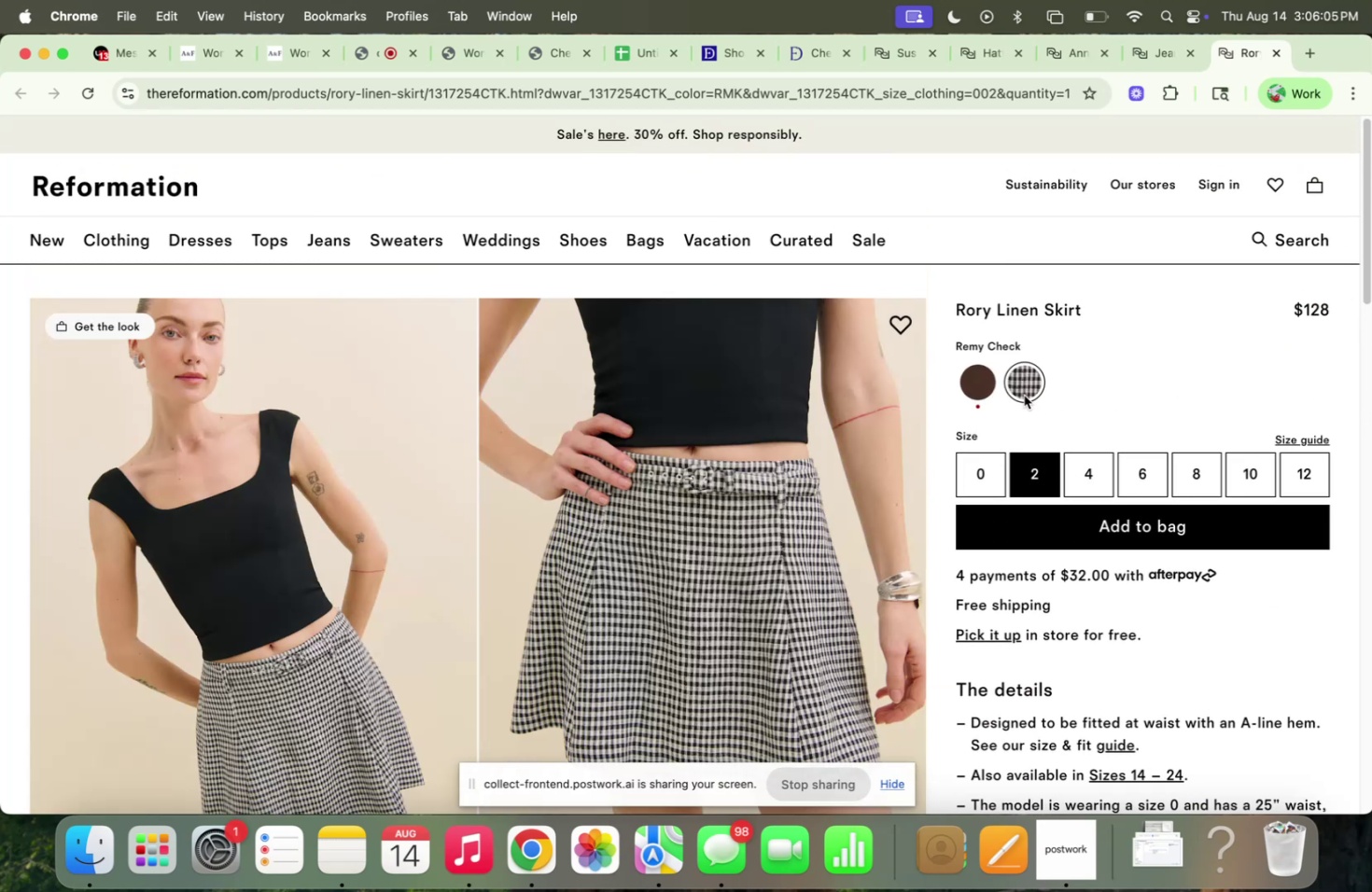 
left_click([967, 393])
 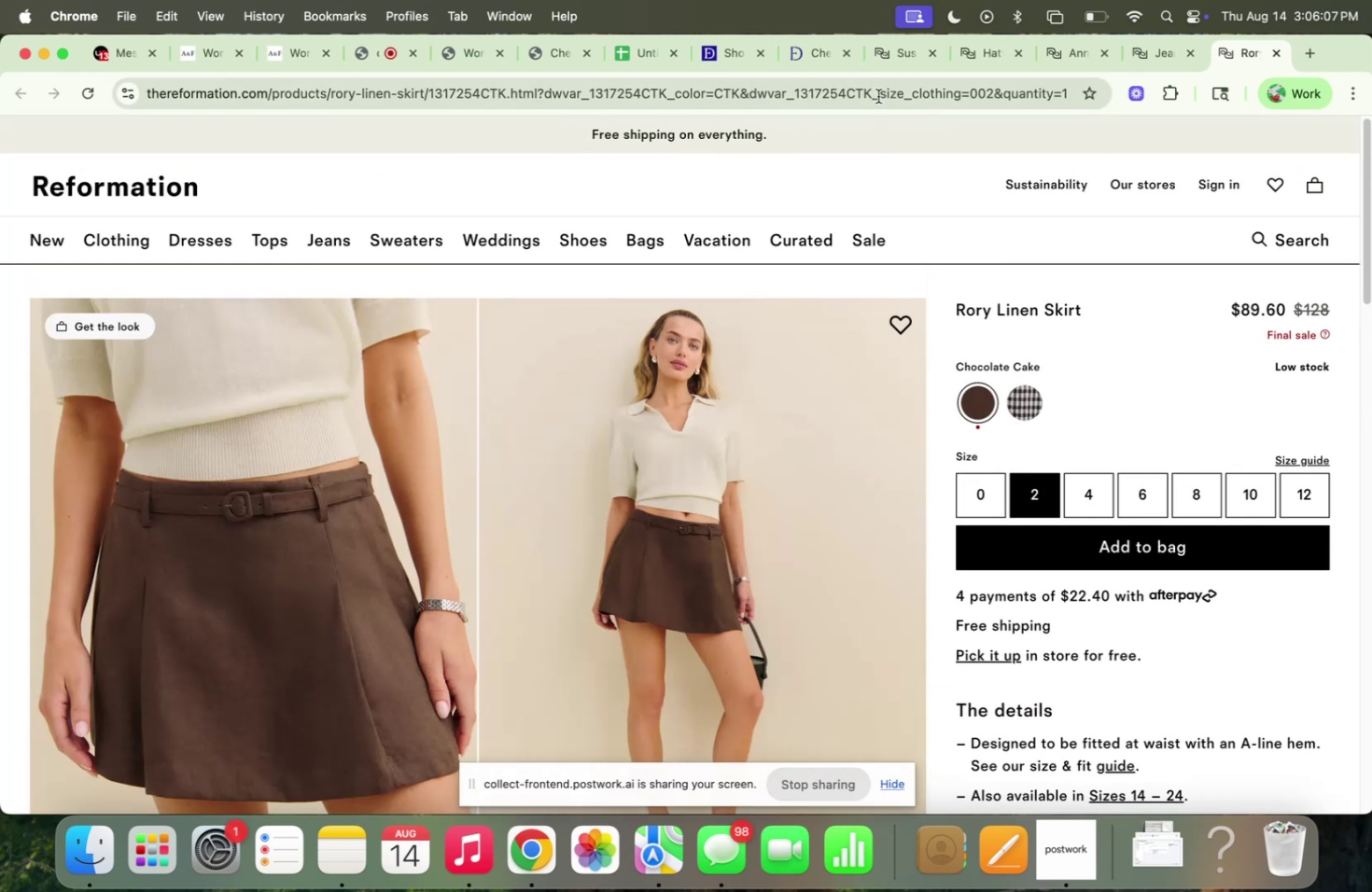 
left_click([888, 62])
 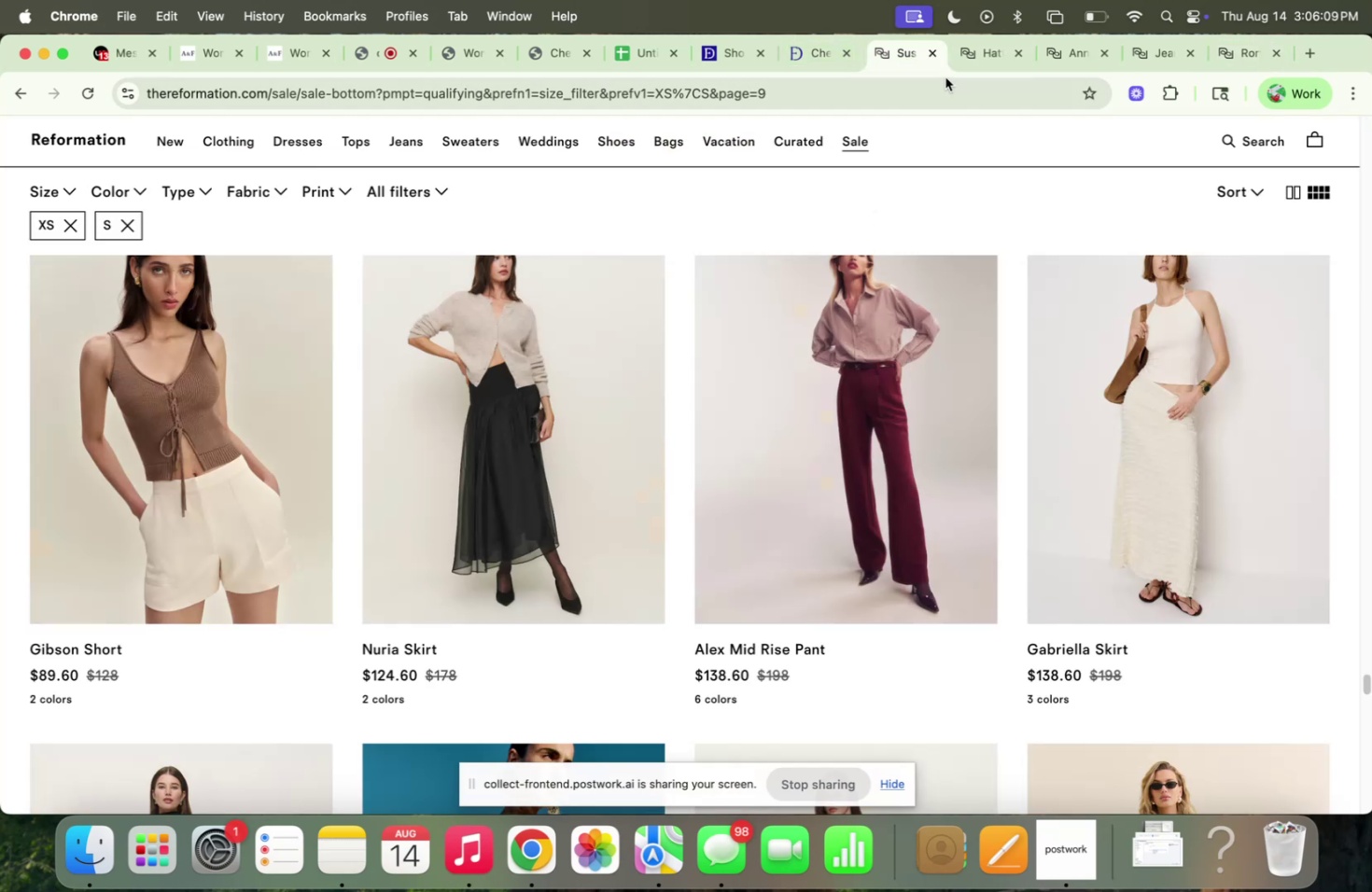 
left_click([966, 59])
 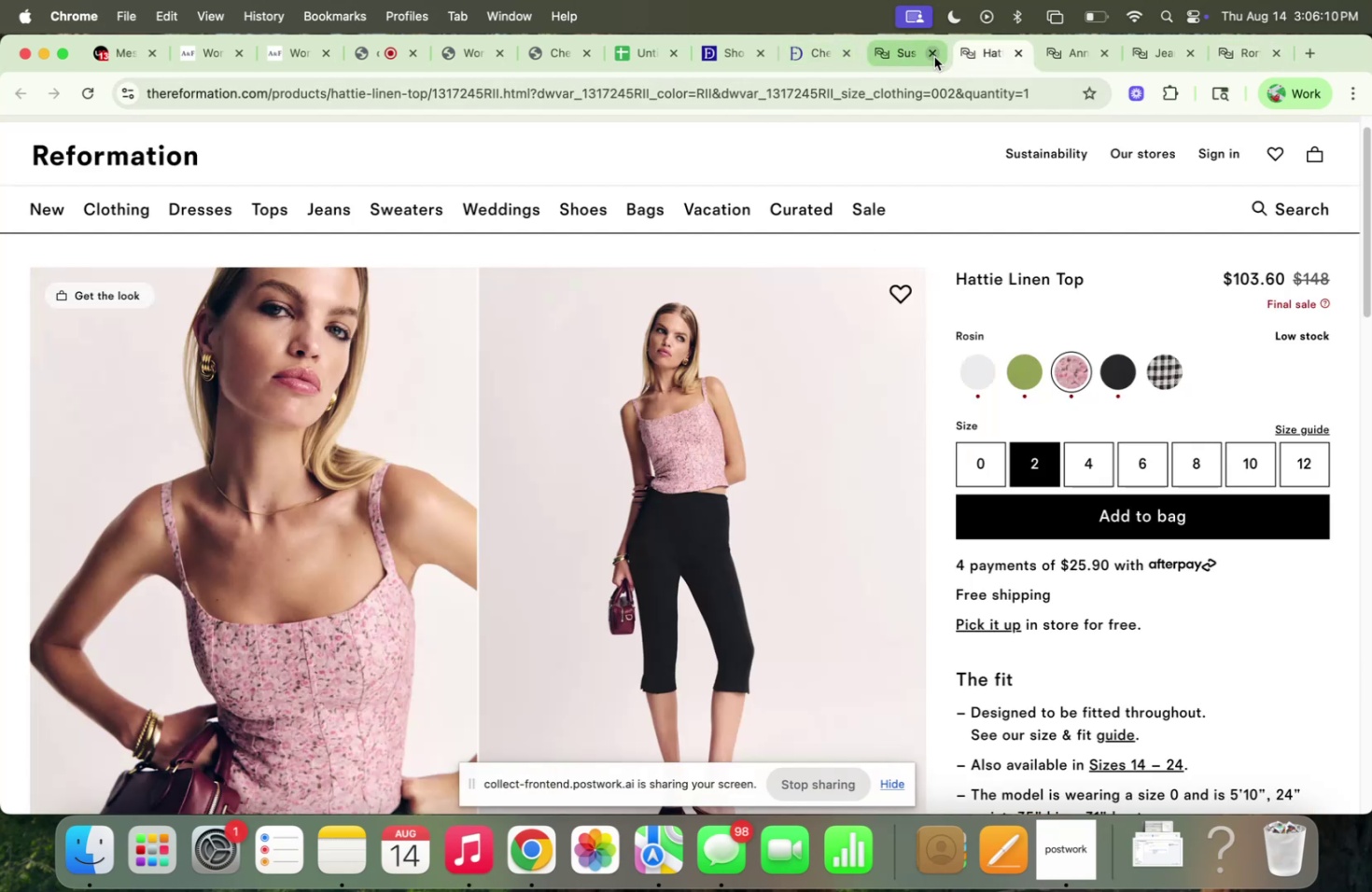 
left_click([932, 56])
 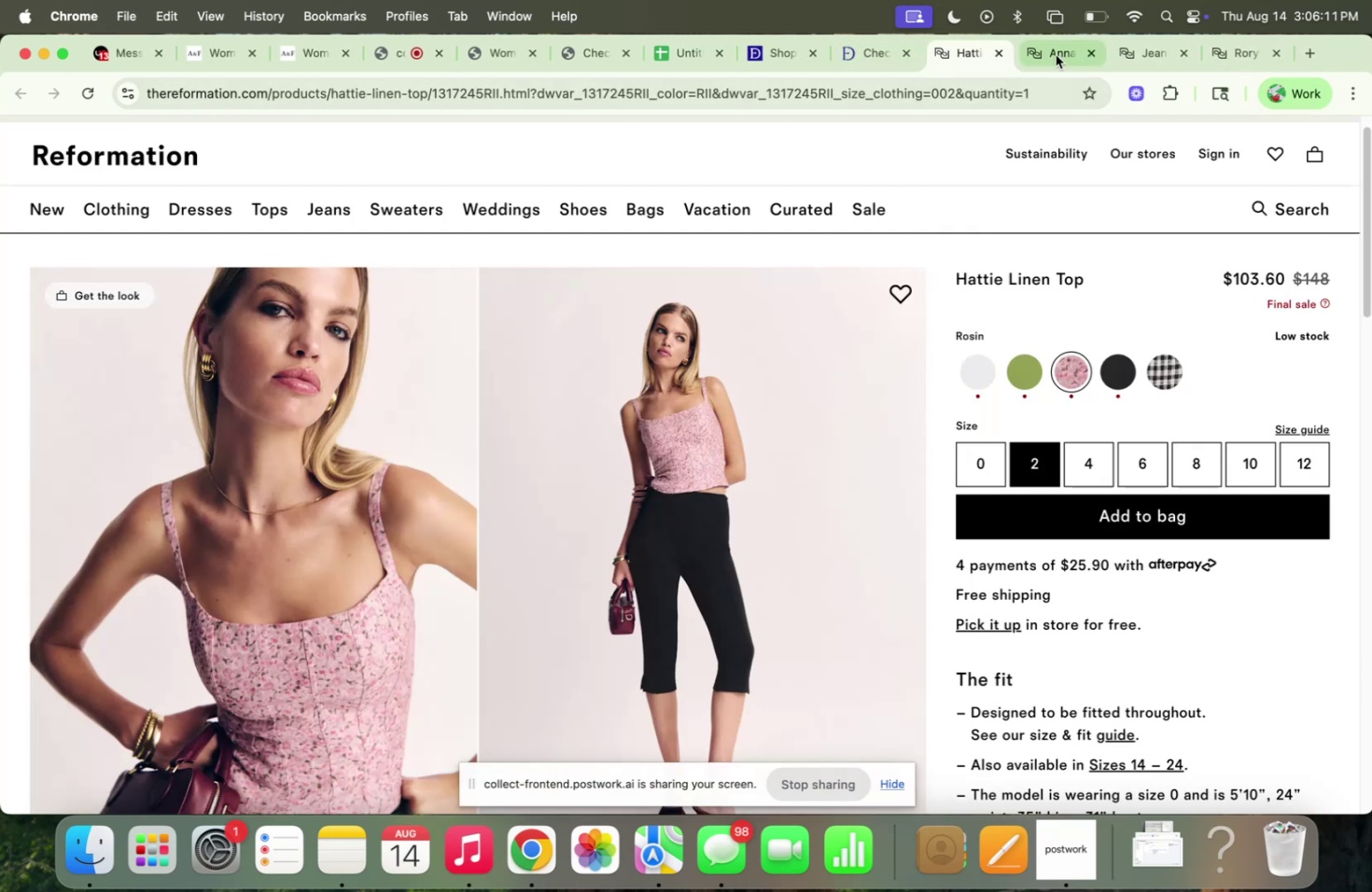 
left_click([1053, 50])
 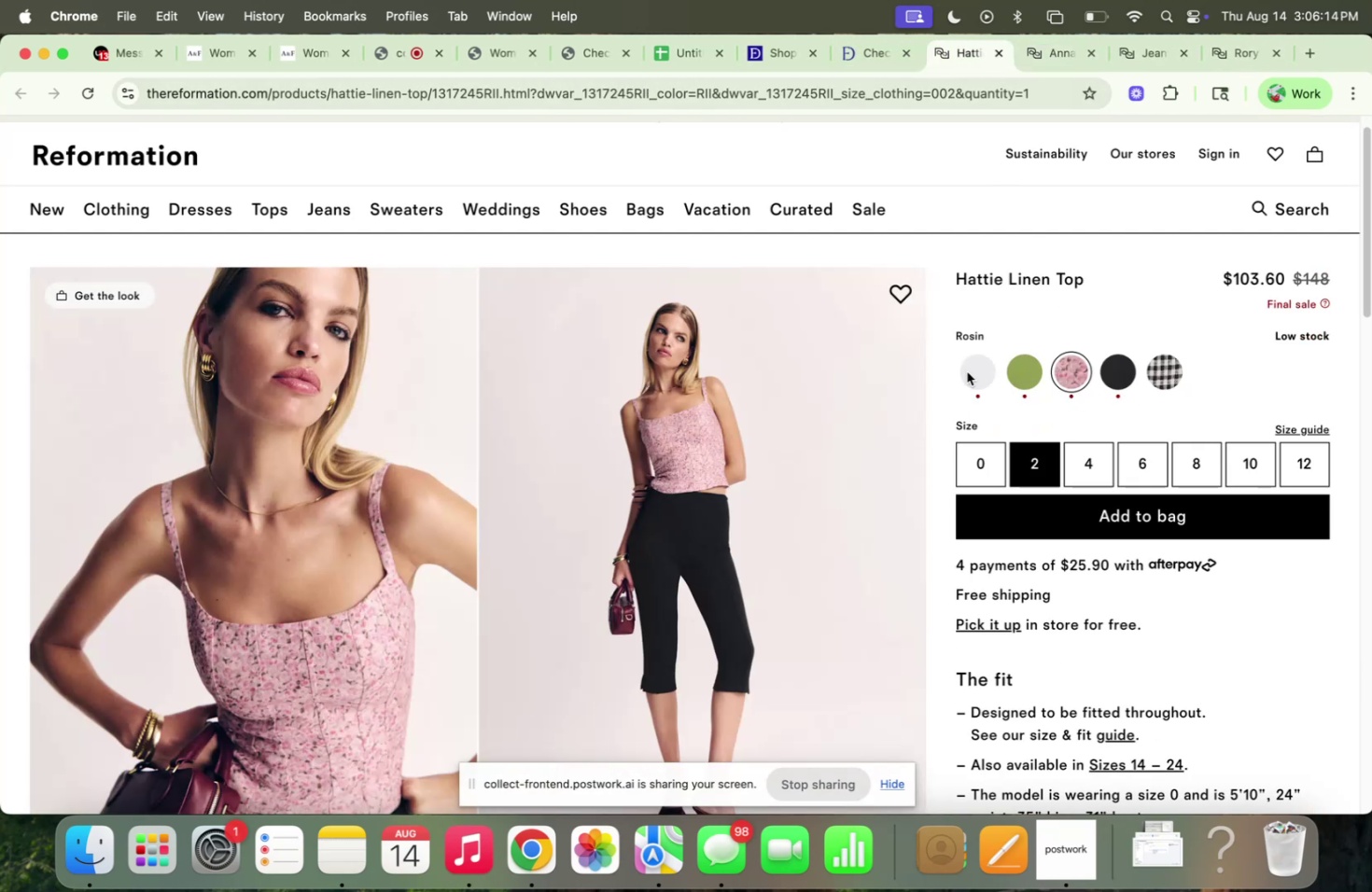 
left_click([1004, 375])
 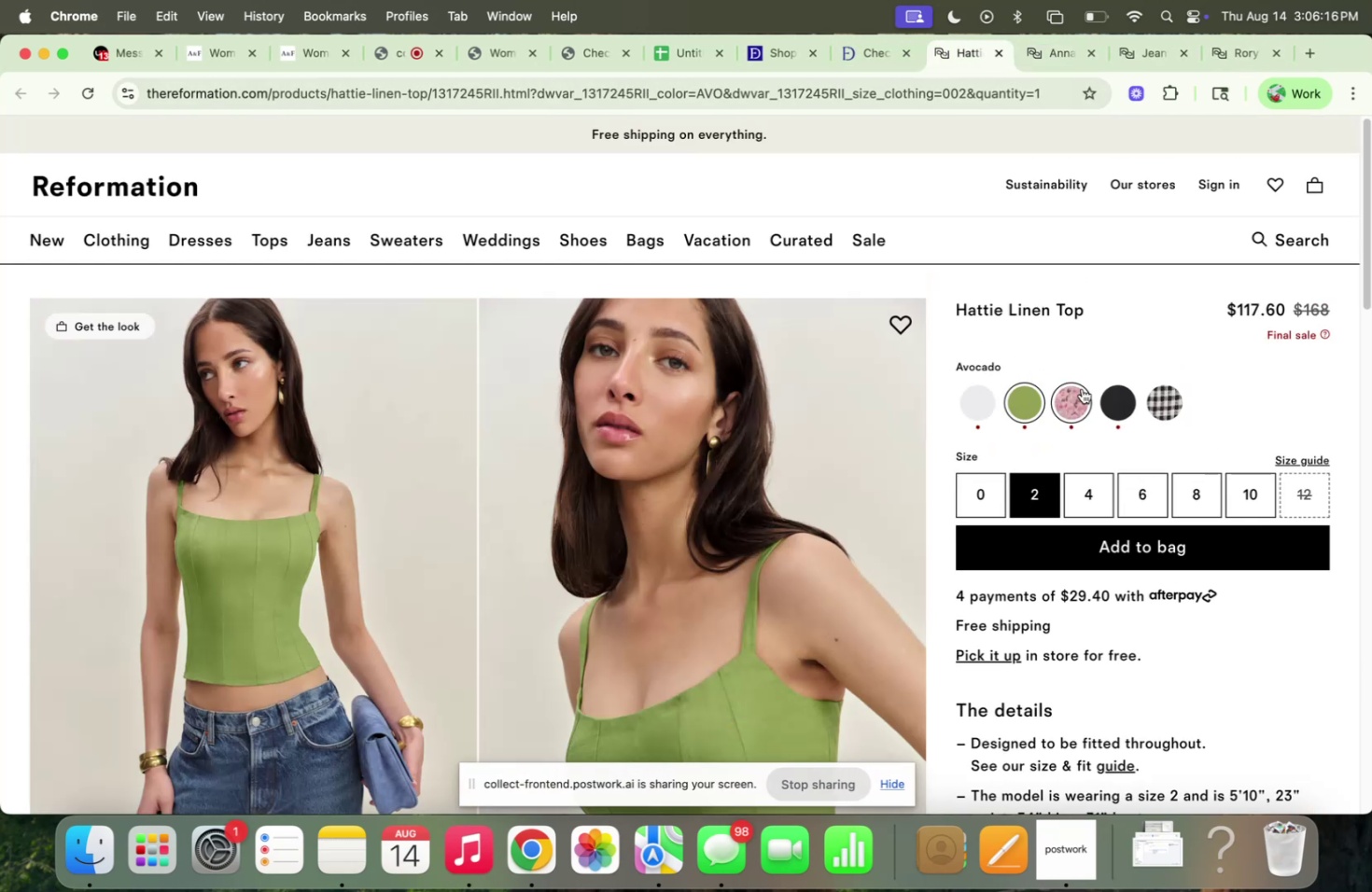 
left_click([1123, 395])
 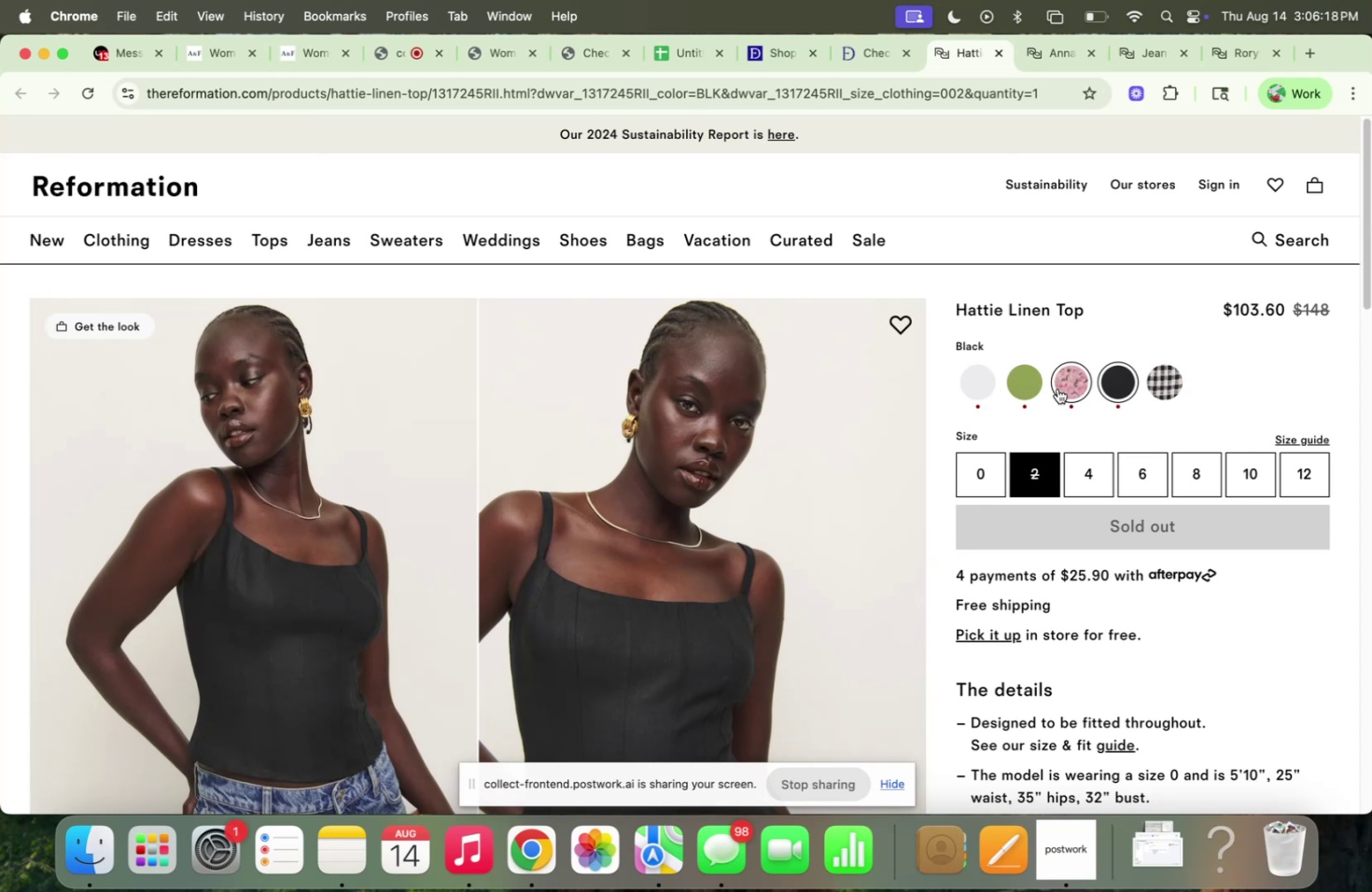 
left_click([970, 391])
 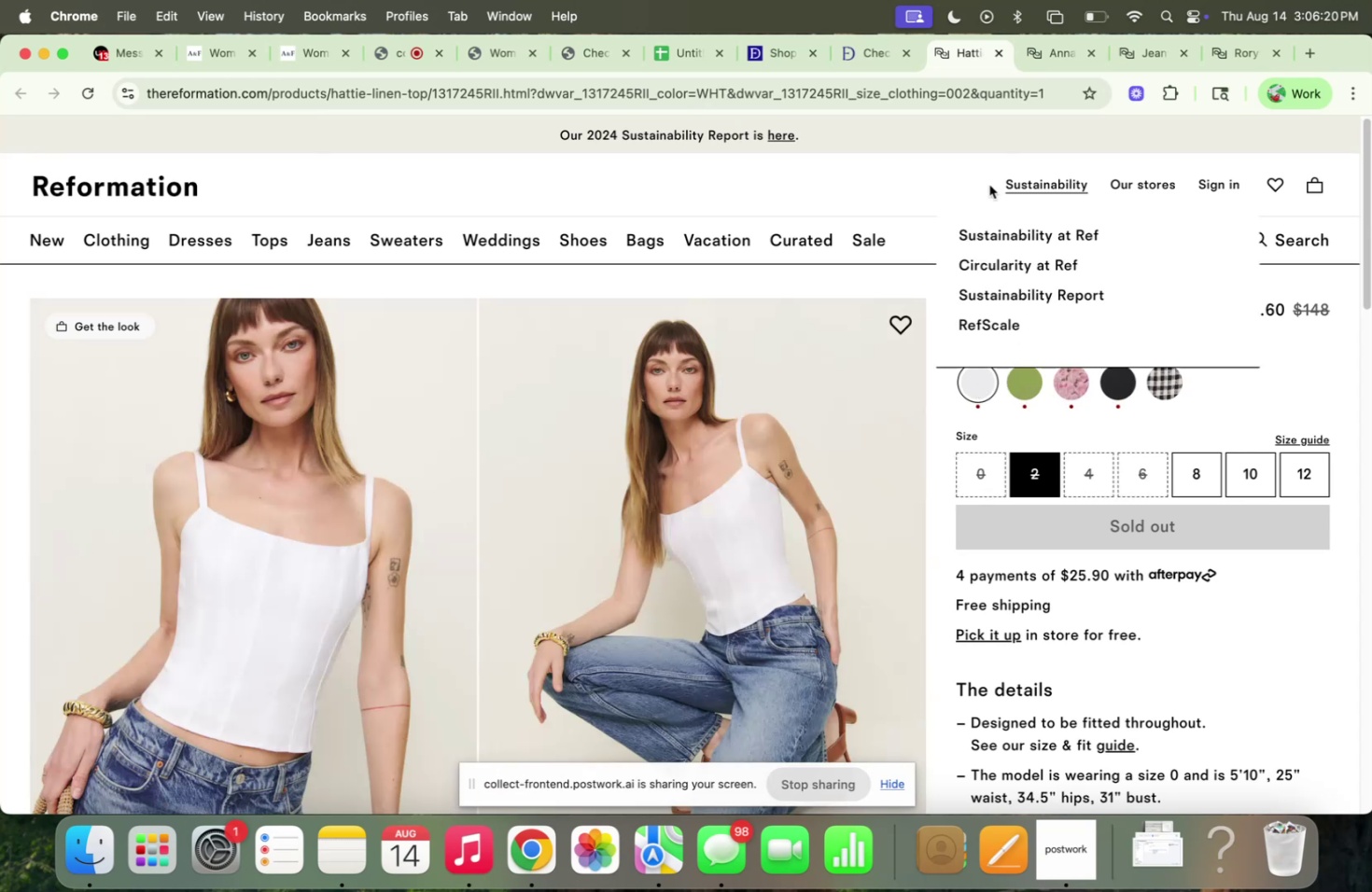 
mouse_move([1065, 75])
 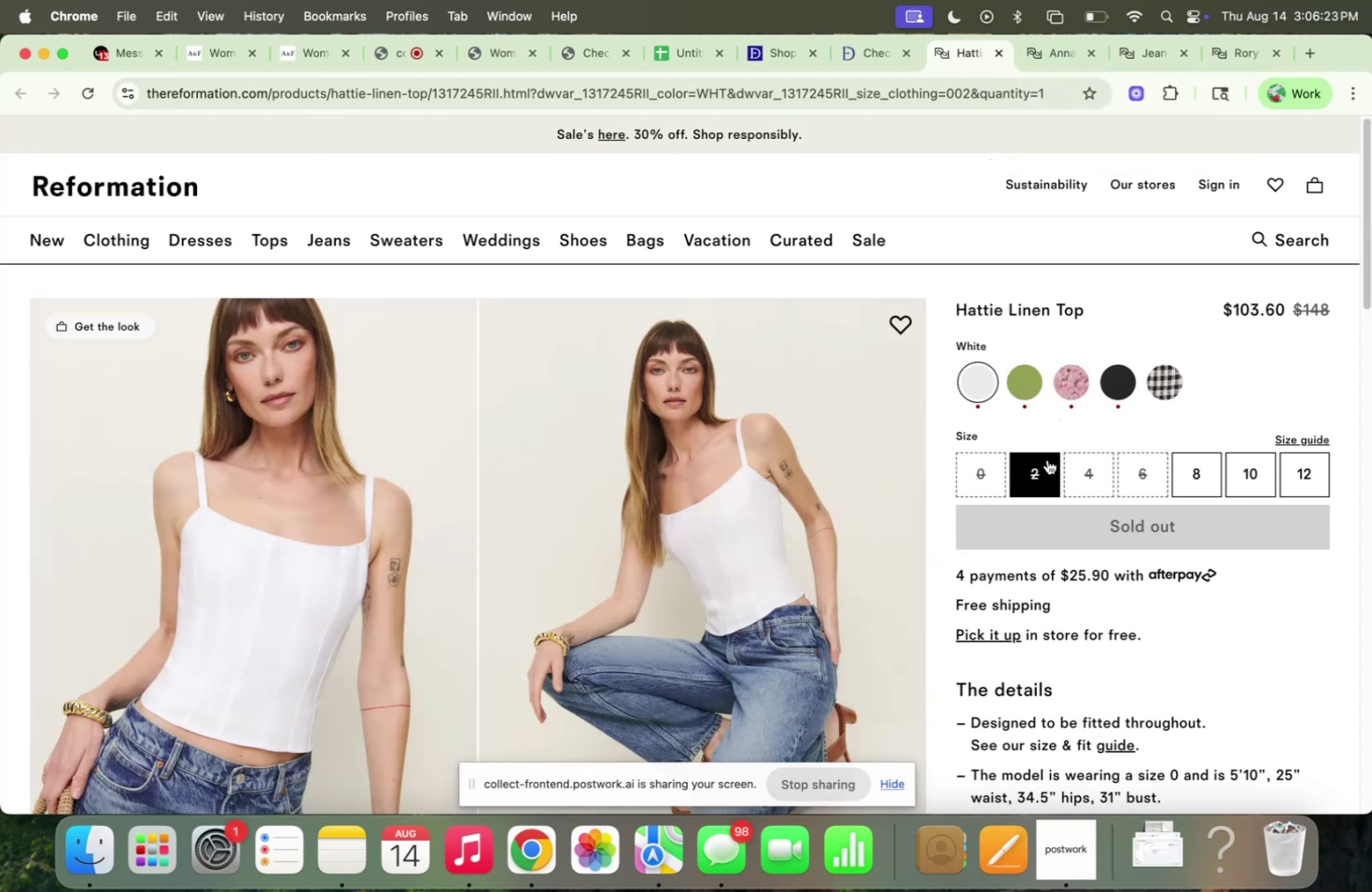 
left_click([1046, 461])
 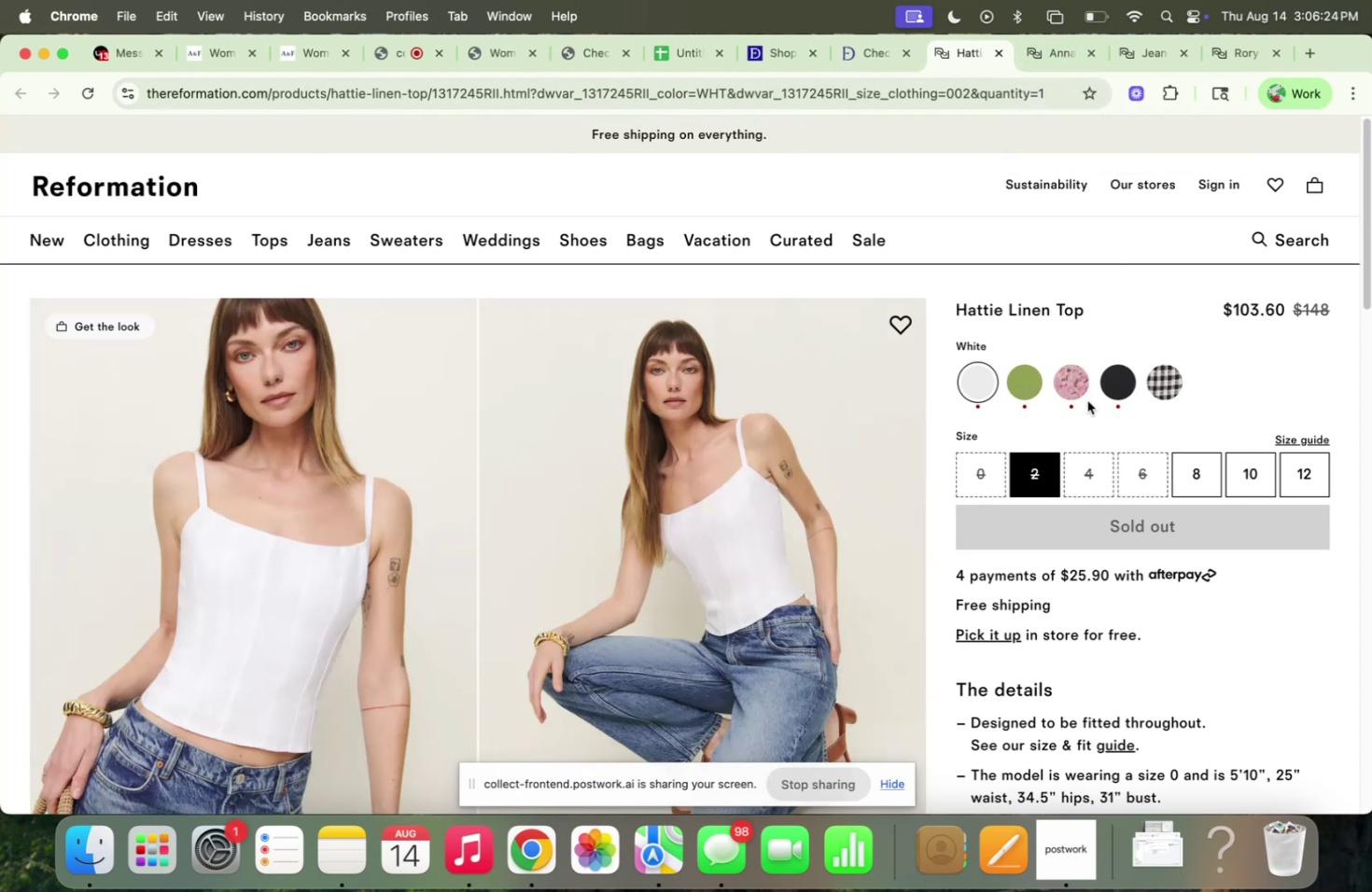 
left_click([1106, 390])
 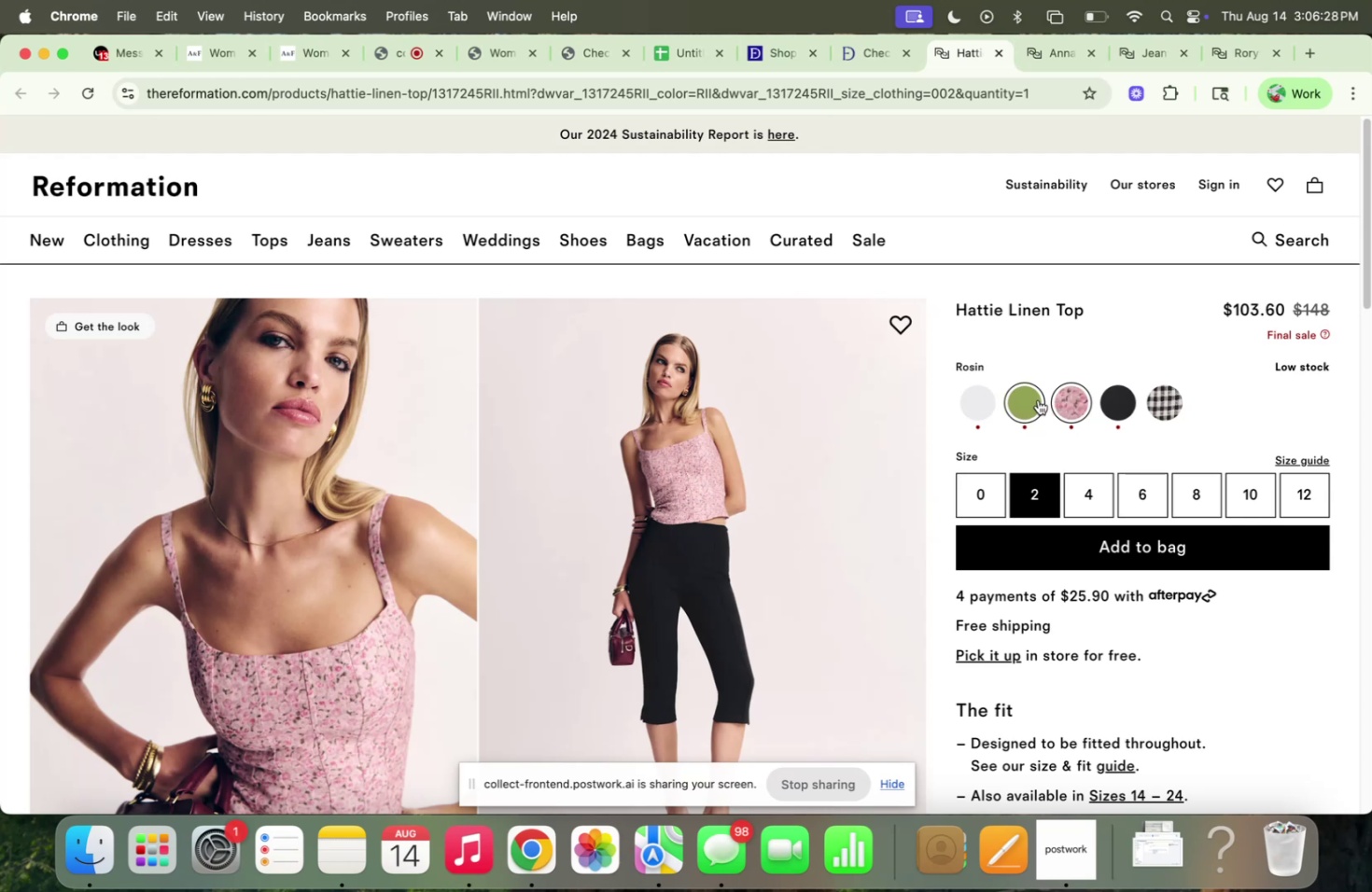 
left_click([1033, 394])
 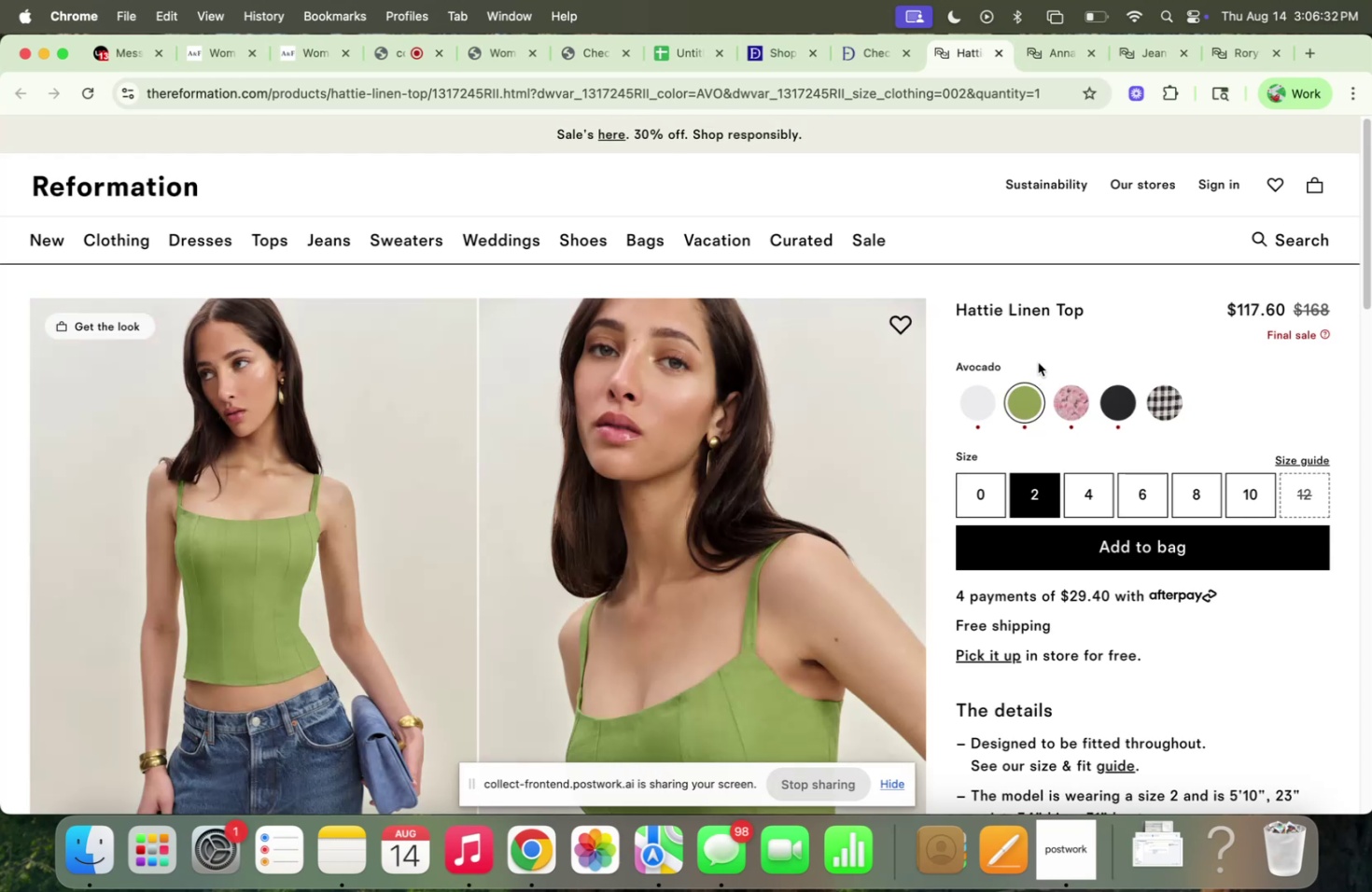 
mouse_move([1046, 86])
 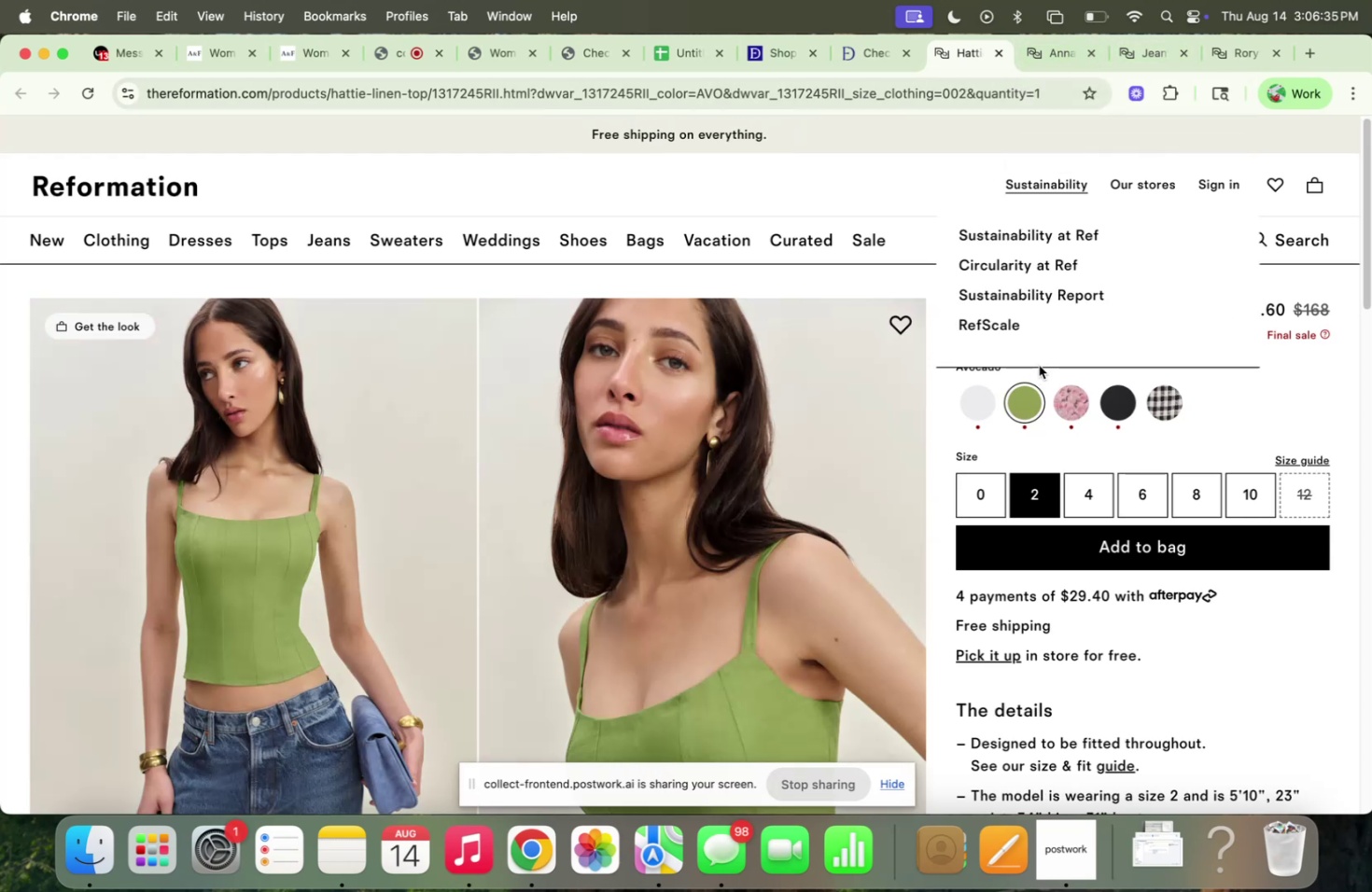 
scroll: coordinate [852, 366], scroll_direction: down, amount: 23.0
 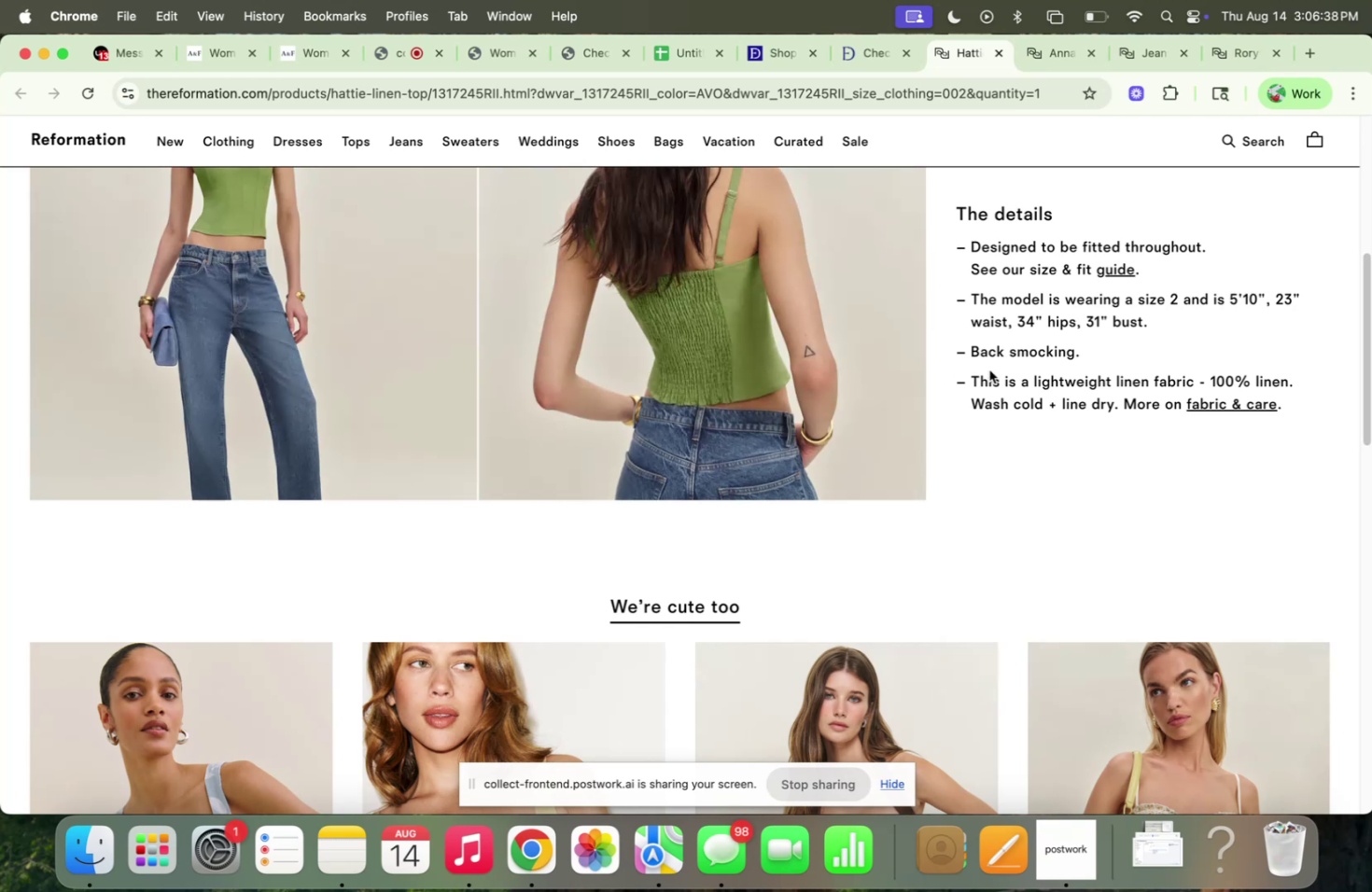 
scroll: coordinate [1047, 372], scroll_direction: up, amount: 5.0
 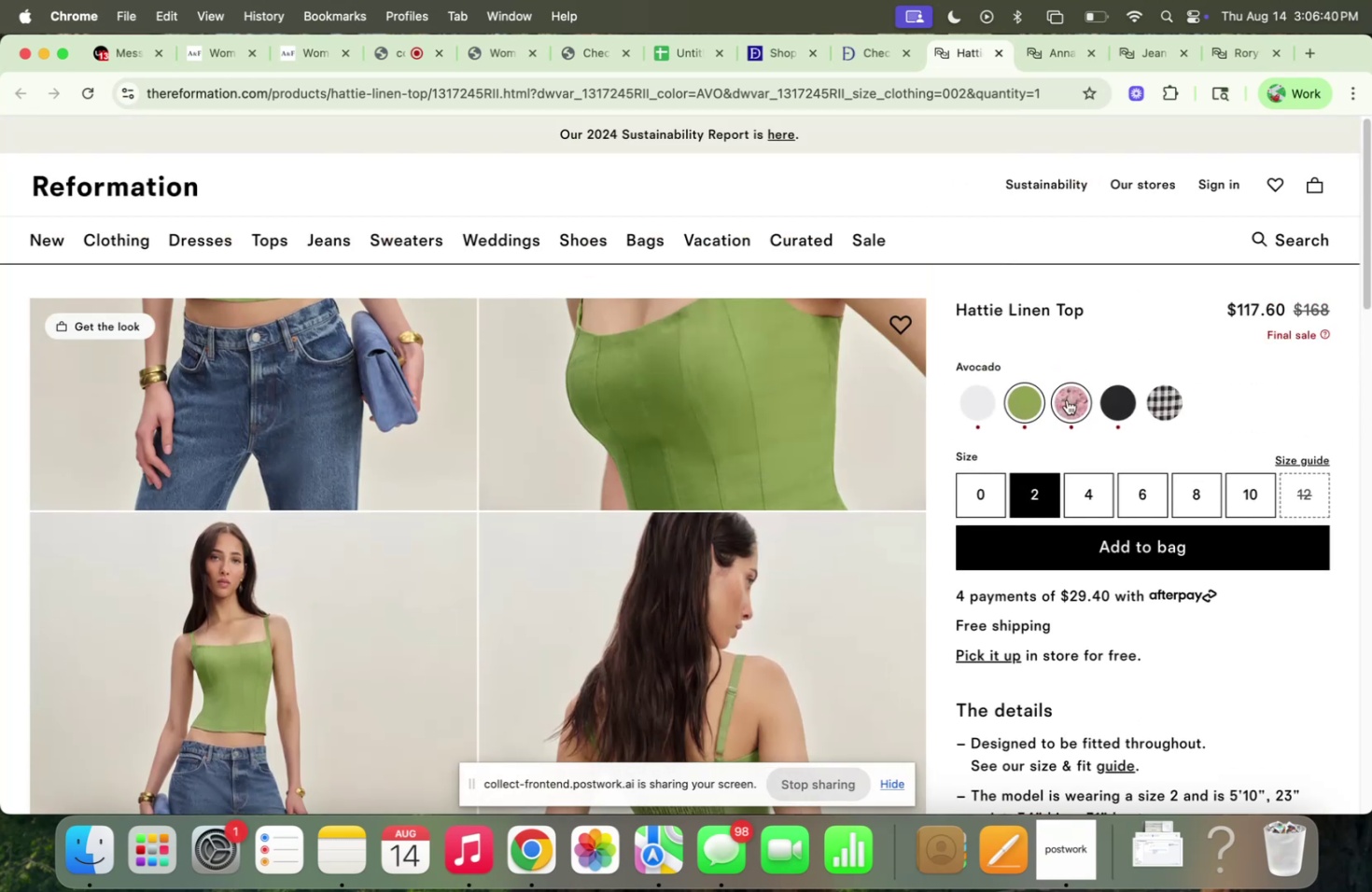 
scroll: coordinate [1041, 527], scroll_direction: down, amount: 4.0
 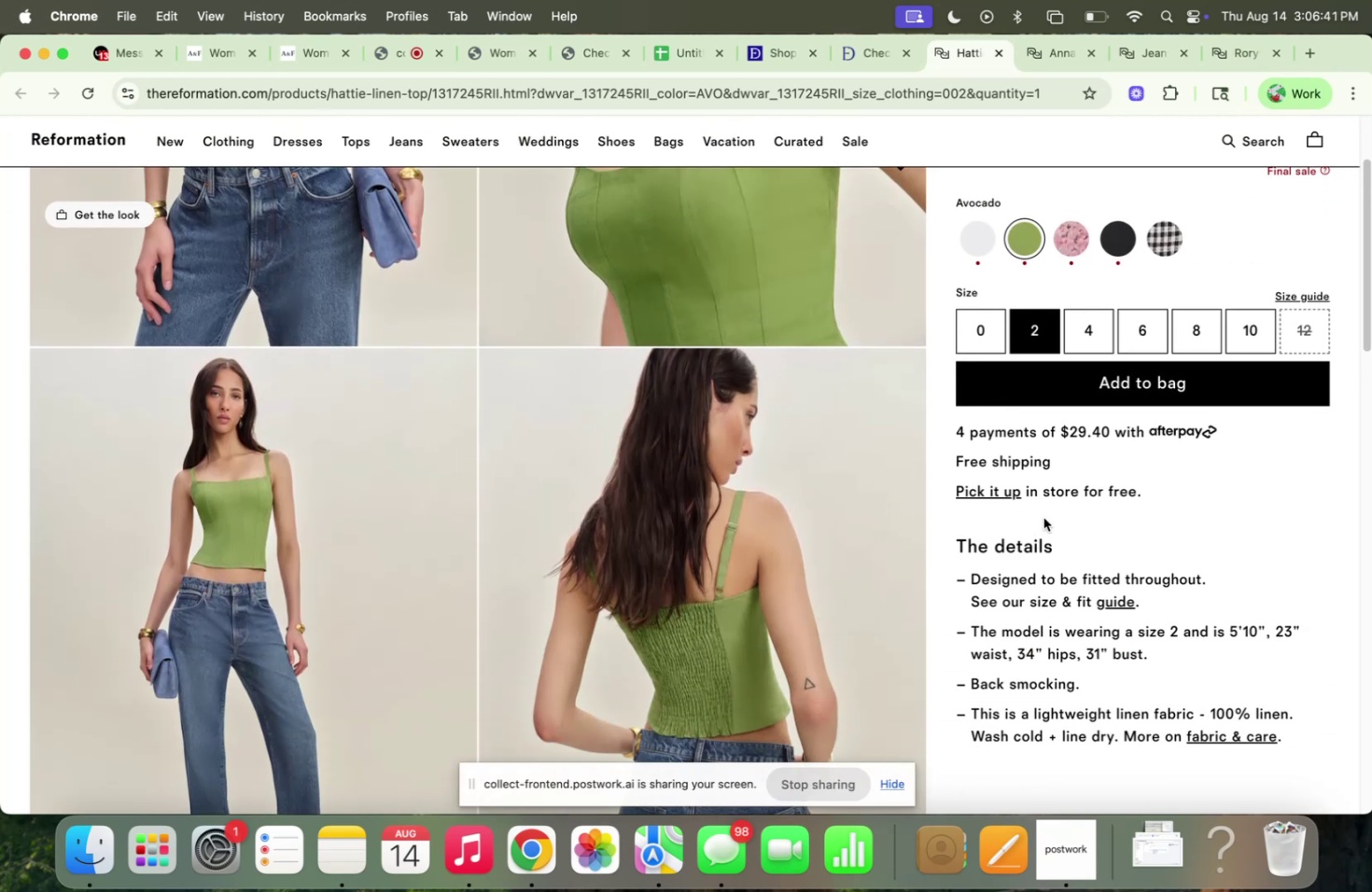 
scroll: coordinate [1043, 510], scroll_direction: up, amount: 5.0
 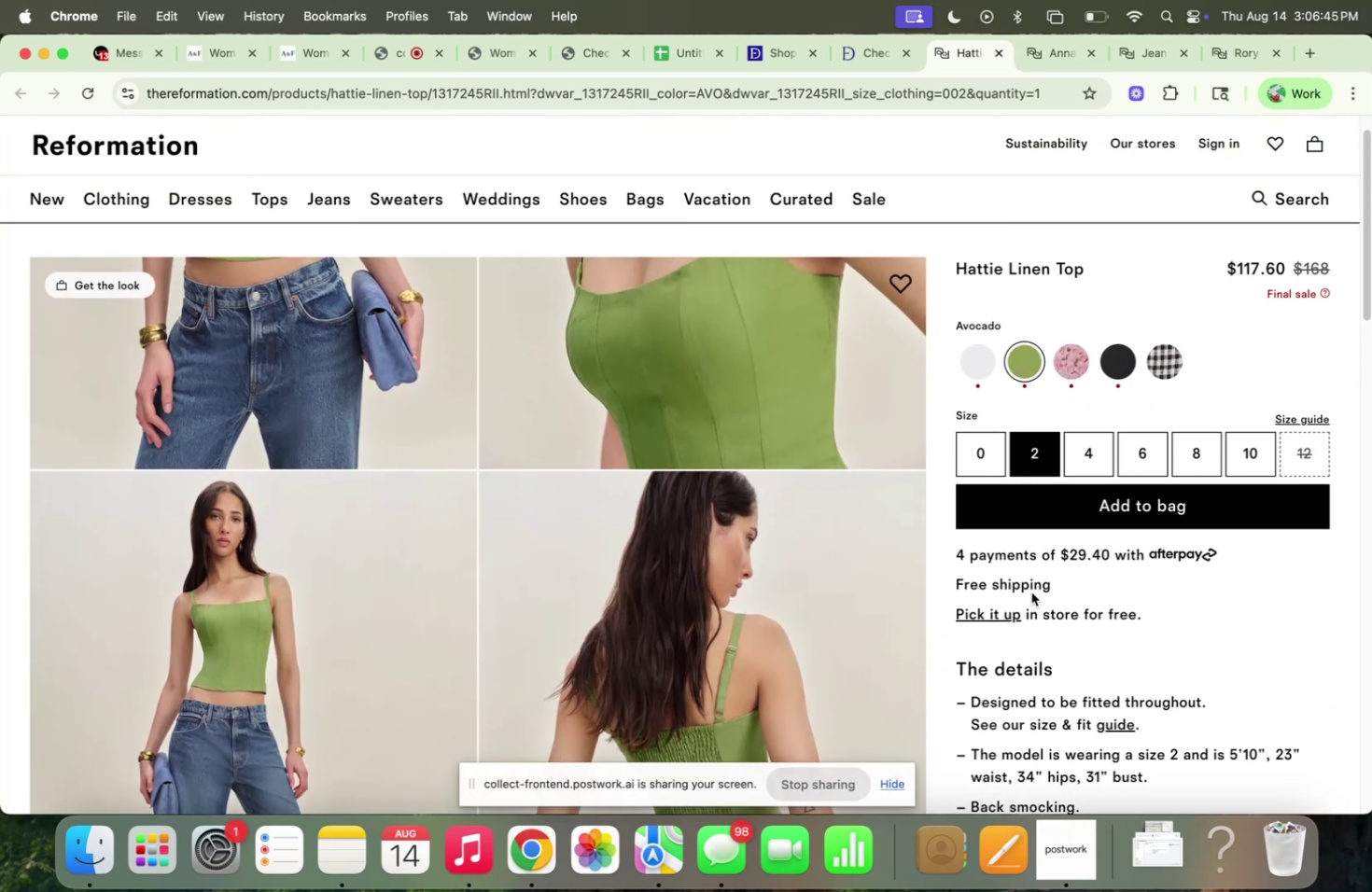 
scroll: coordinate [1007, 589], scroll_direction: down, amount: 9.0
 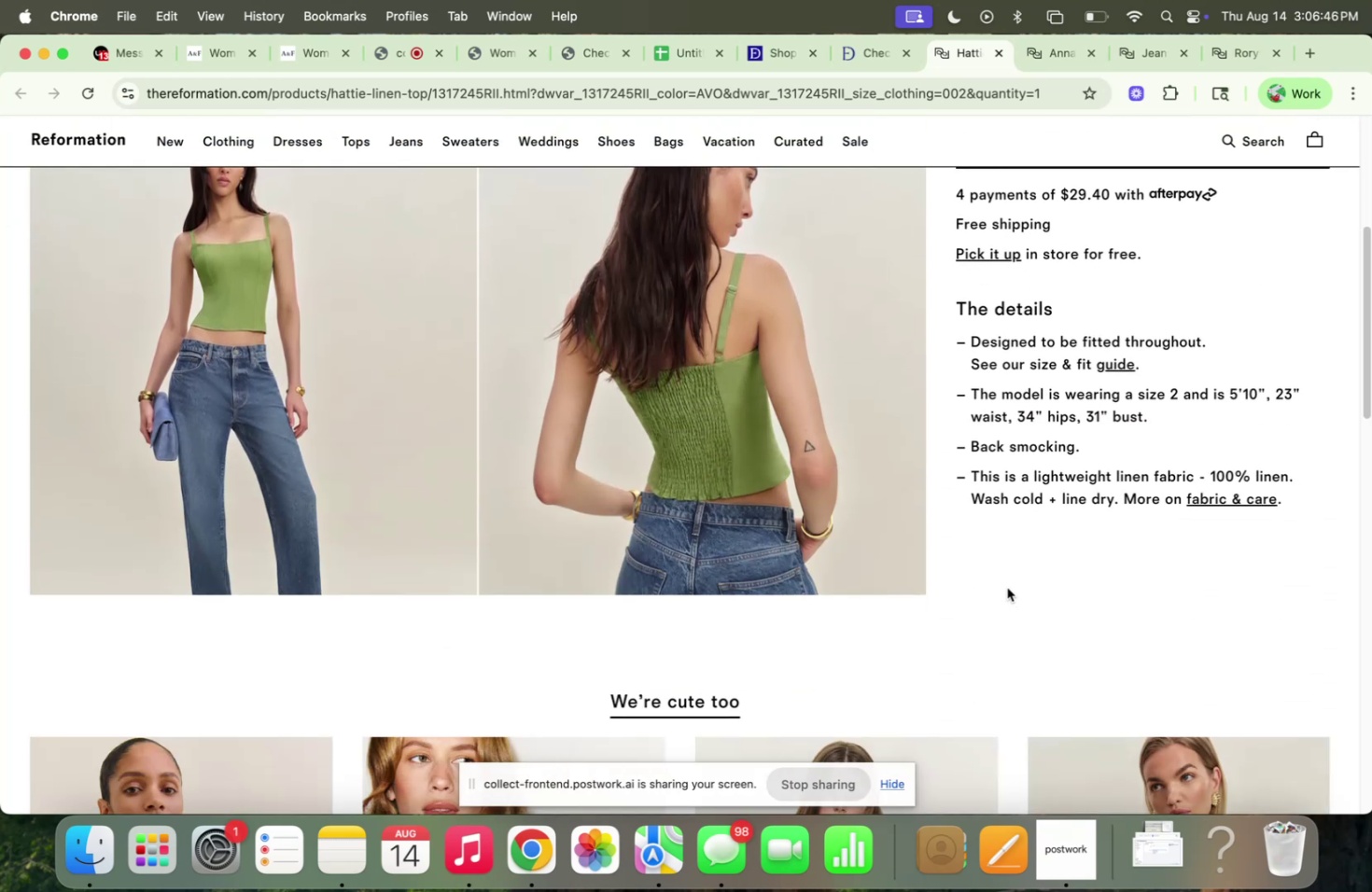 
scroll: coordinate [913, 570], scroll_direction: up, amount: 20.0
 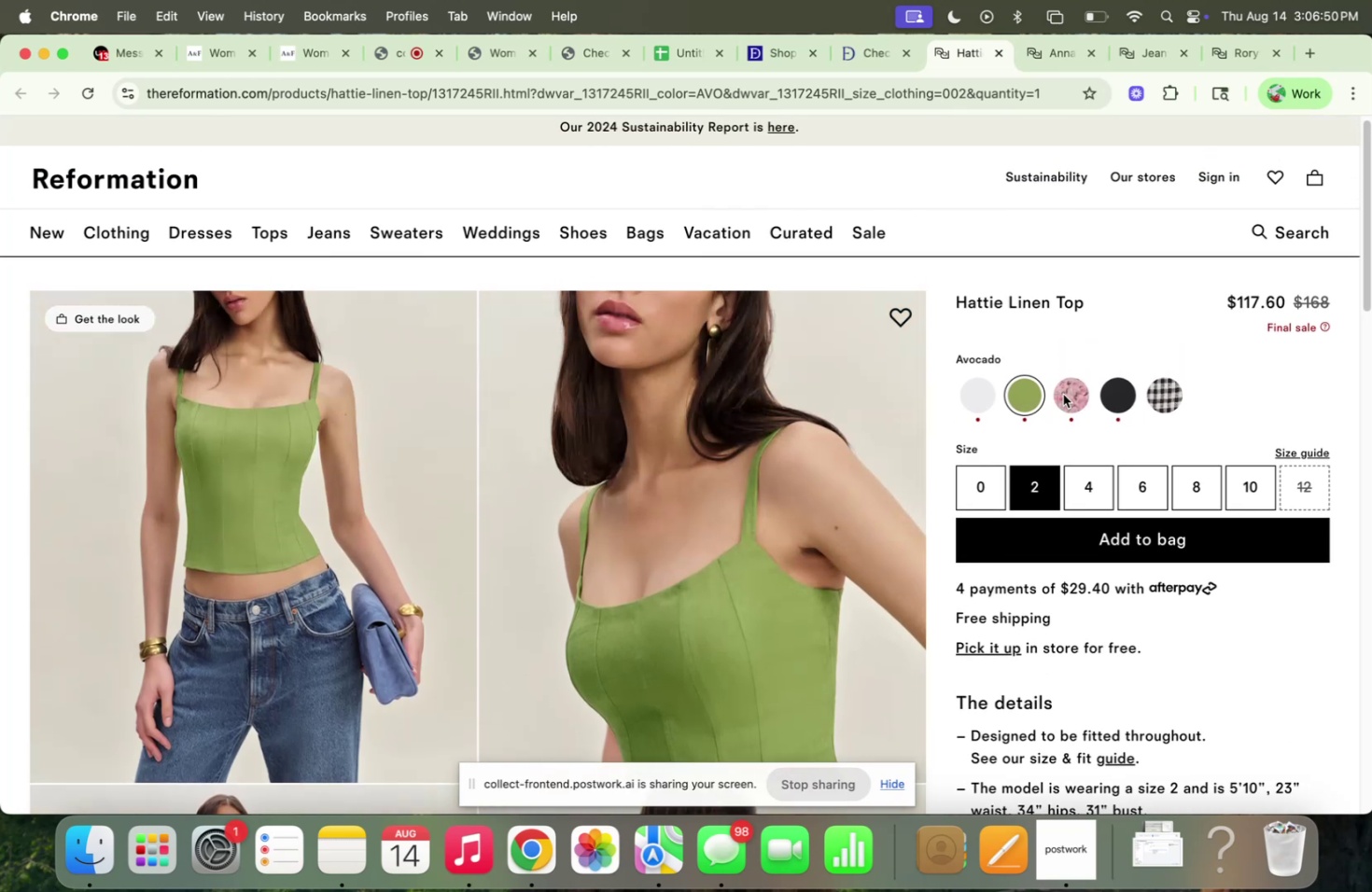 
scroll: coordinate [818, 422], scroll_direction: down, amount: 20.0
 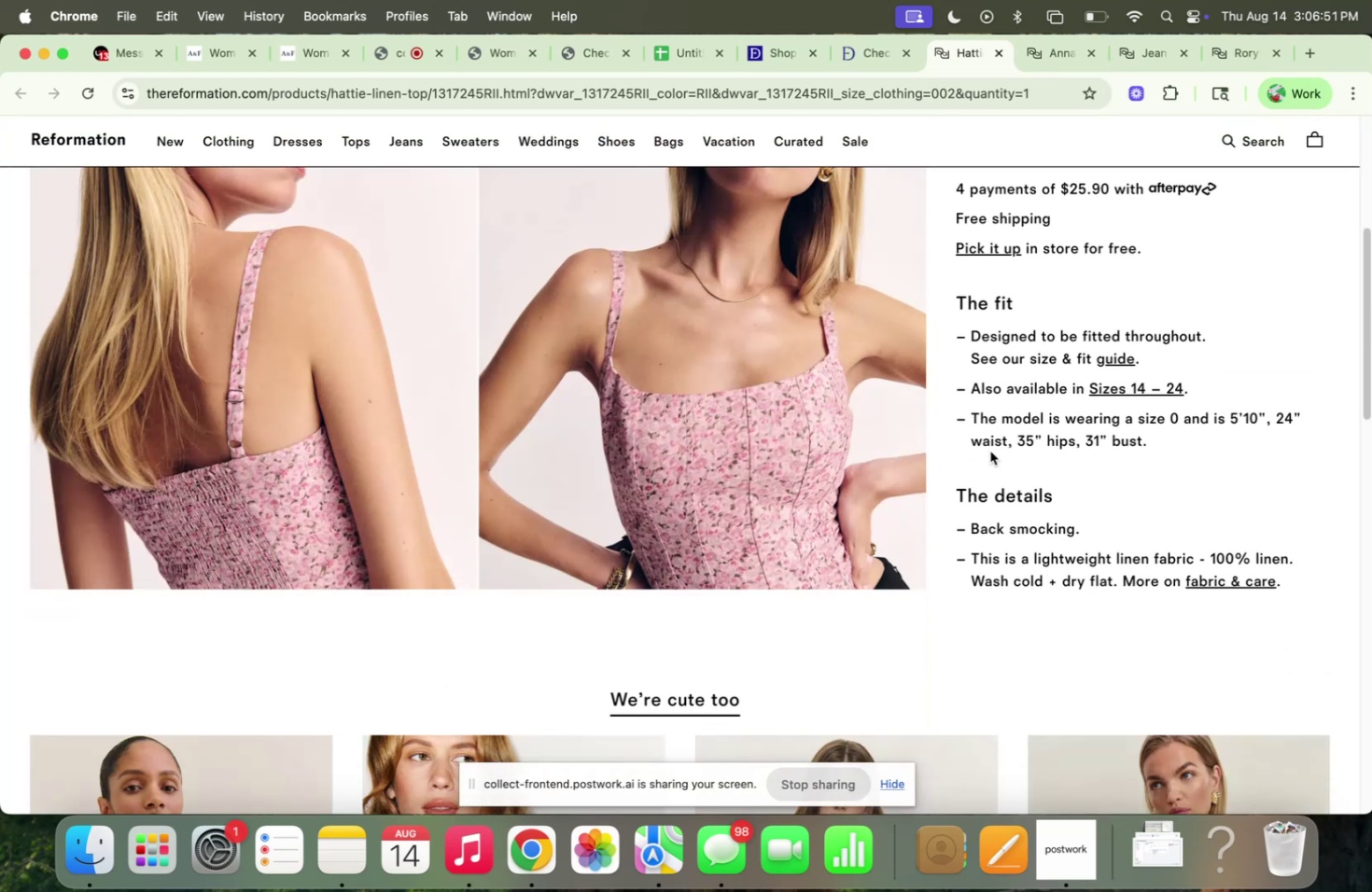 
scroll: coordinate [779, 467], scroll_direction: up, amount: 58.0
 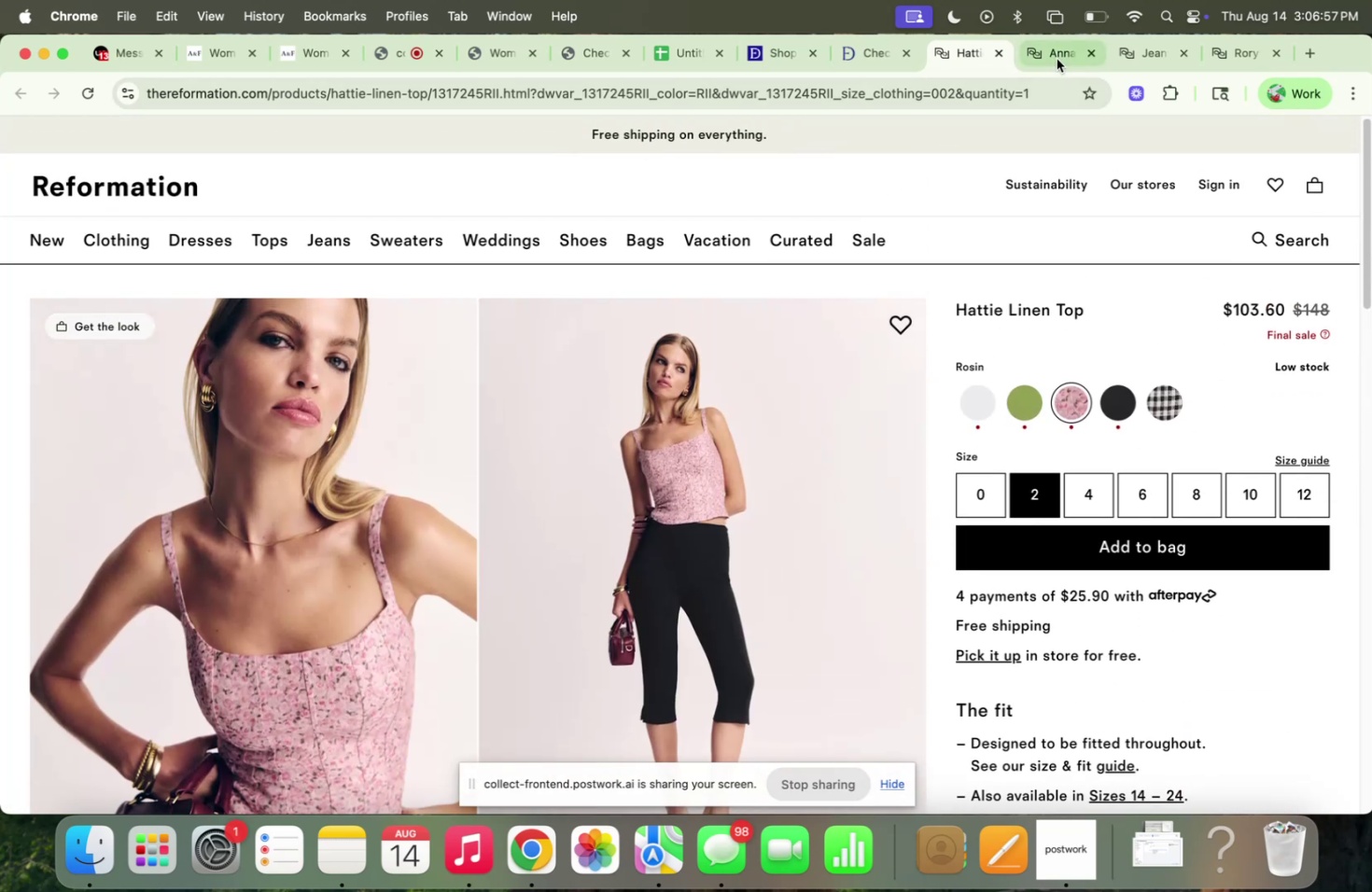 
left_click([1057, 56])
 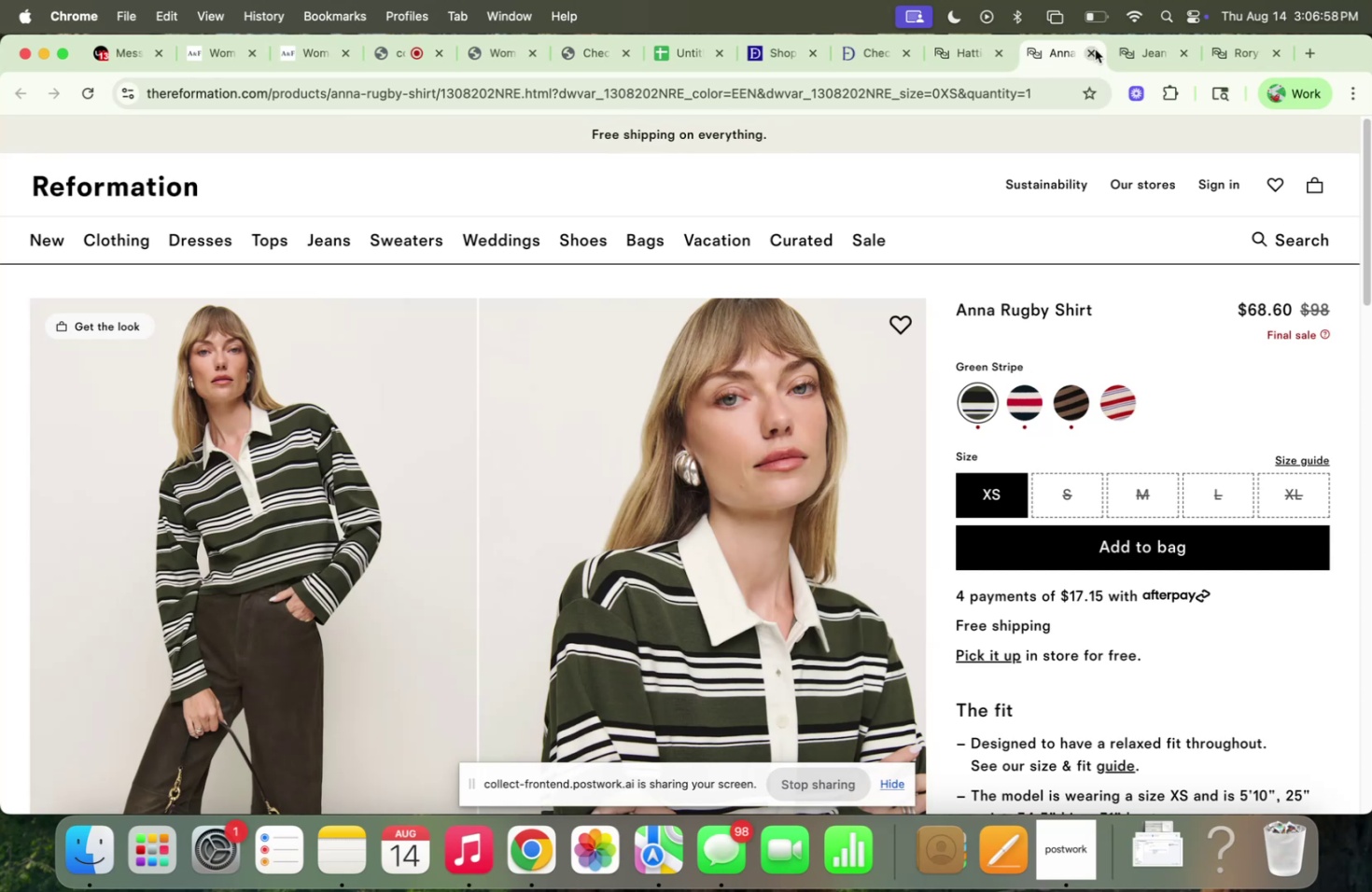 
left_click([1094, 49])
 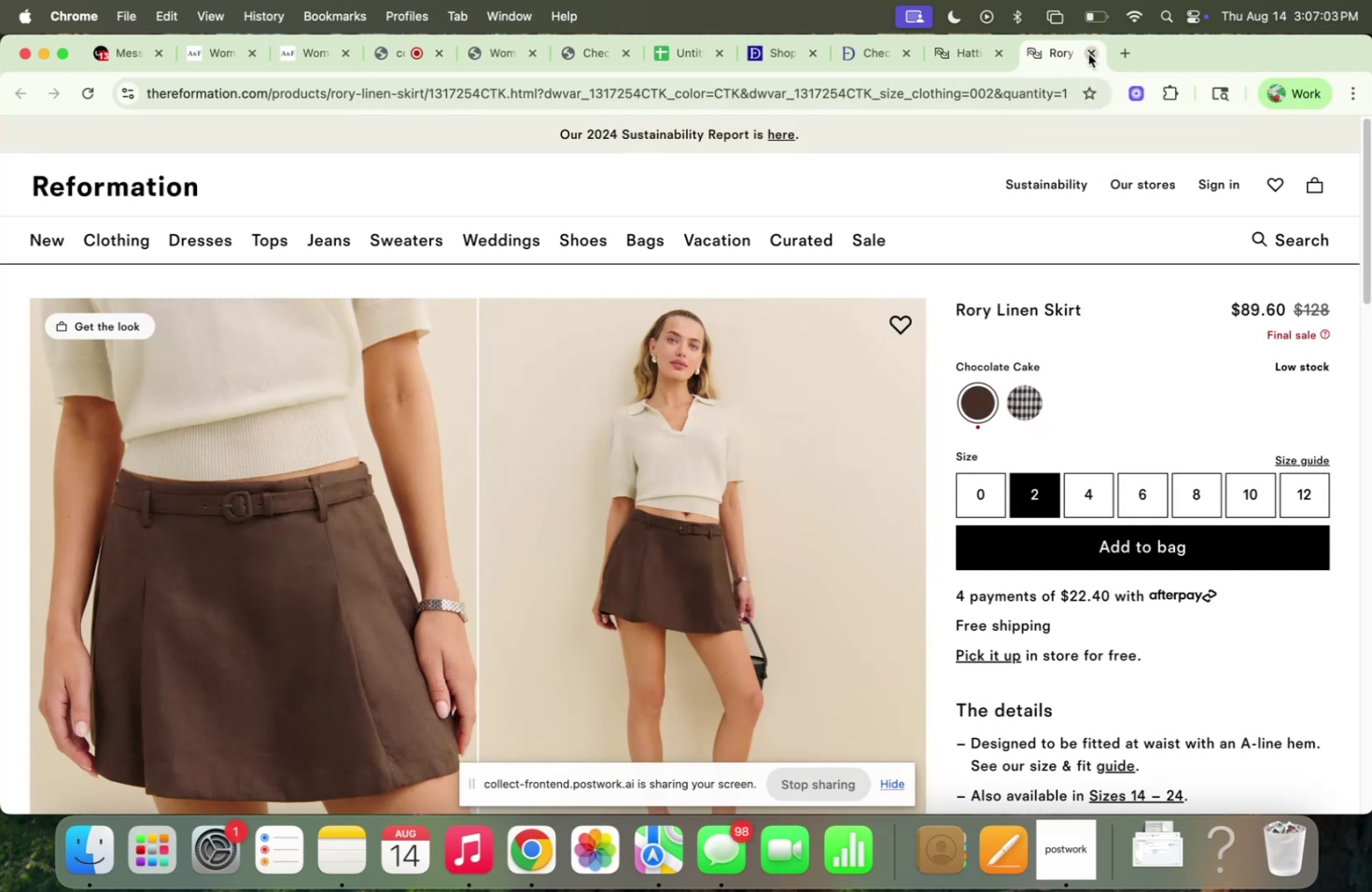 
wait(5.51)
 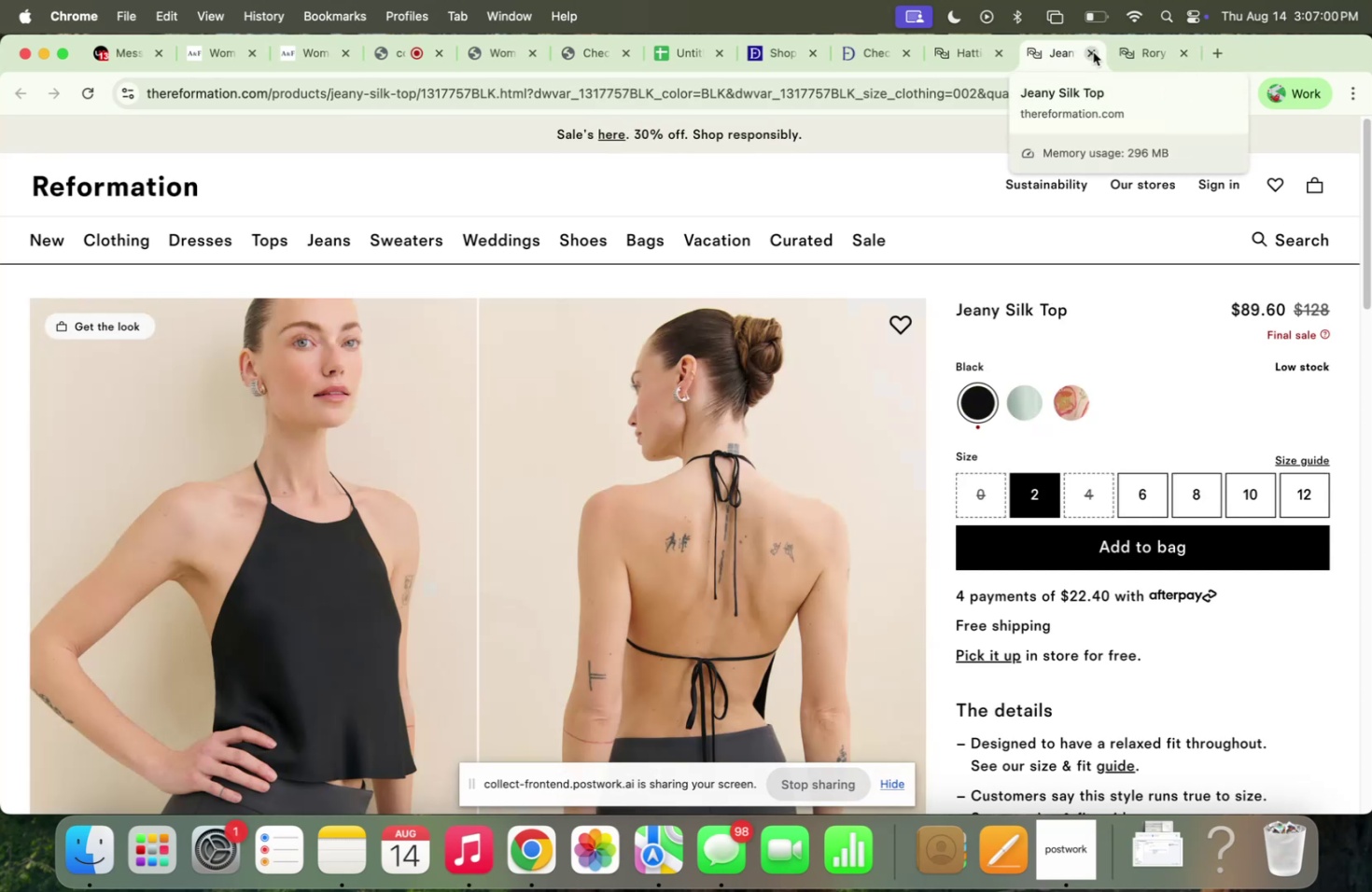 
left_click([1108, 59])
 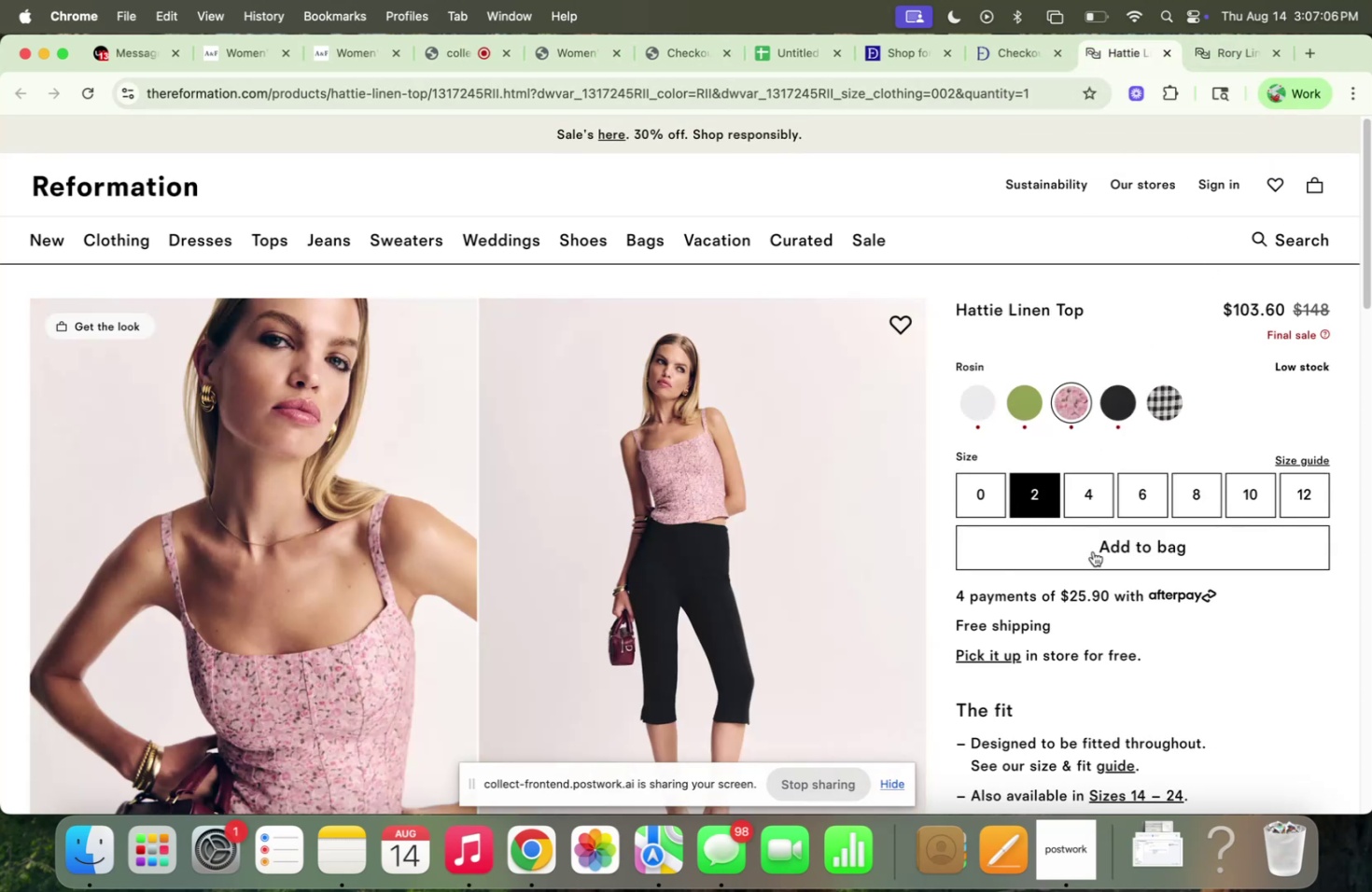 
left_click([1092, 551])
 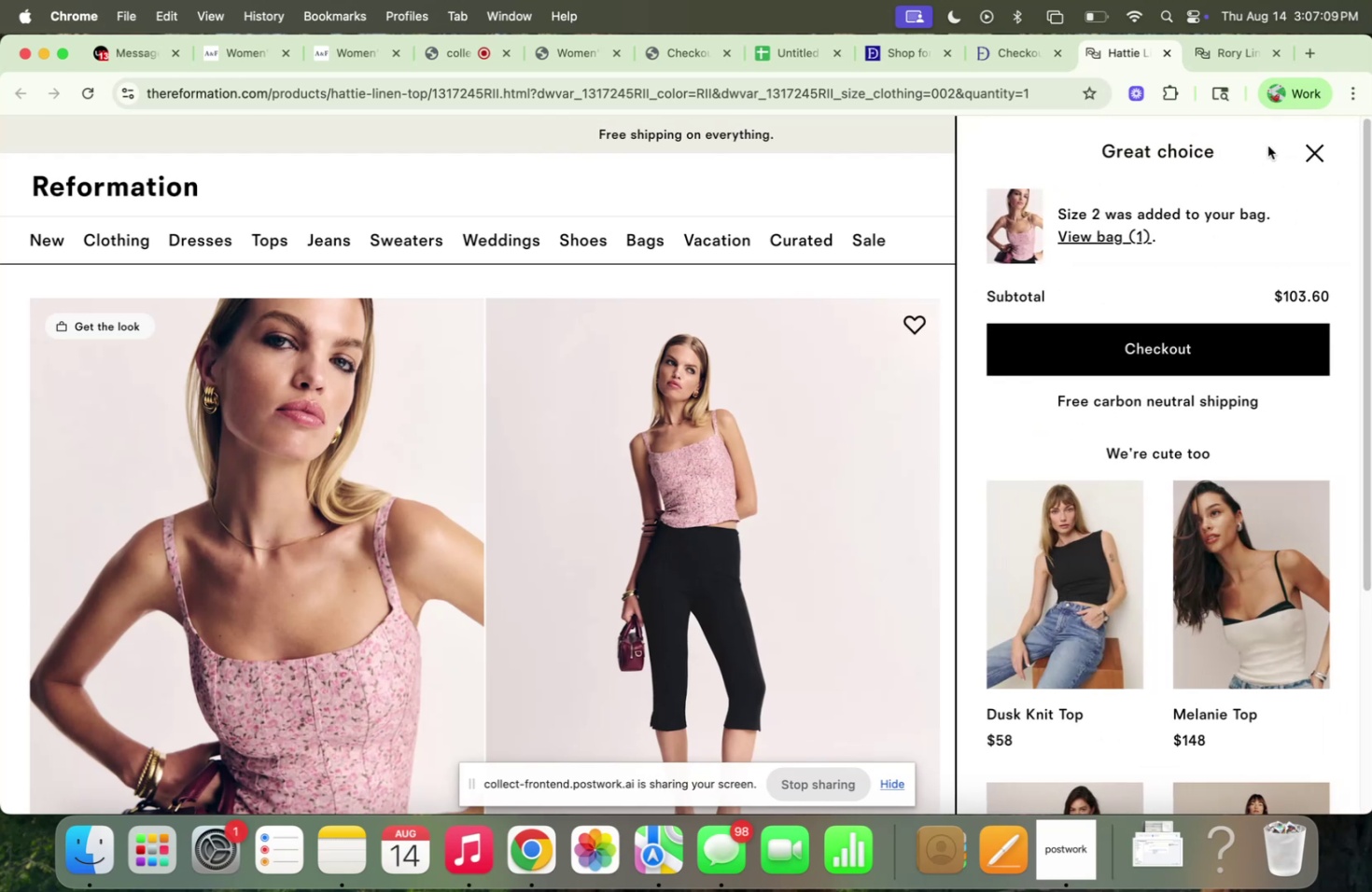 
left_click([1311, 147])
 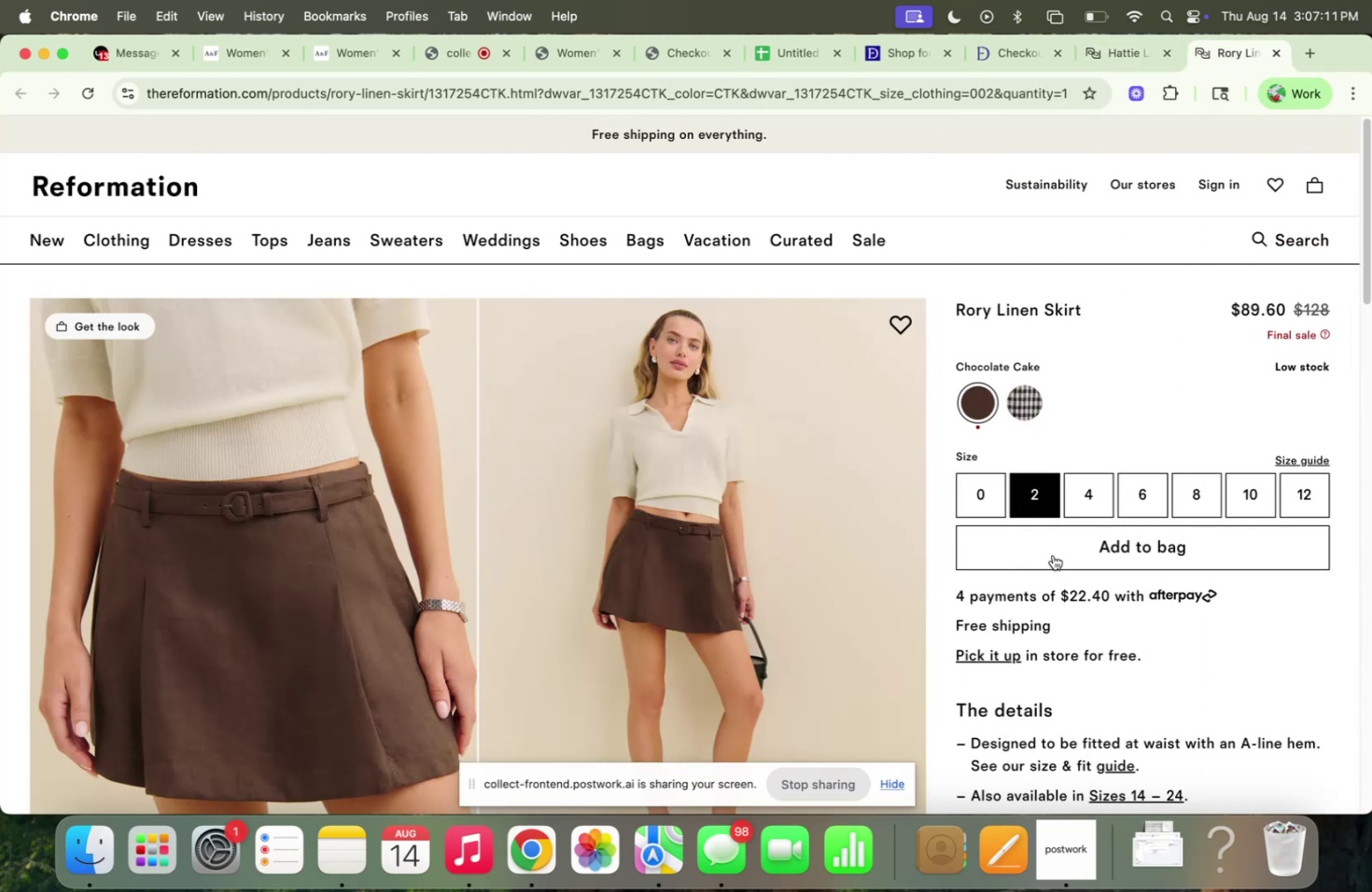 